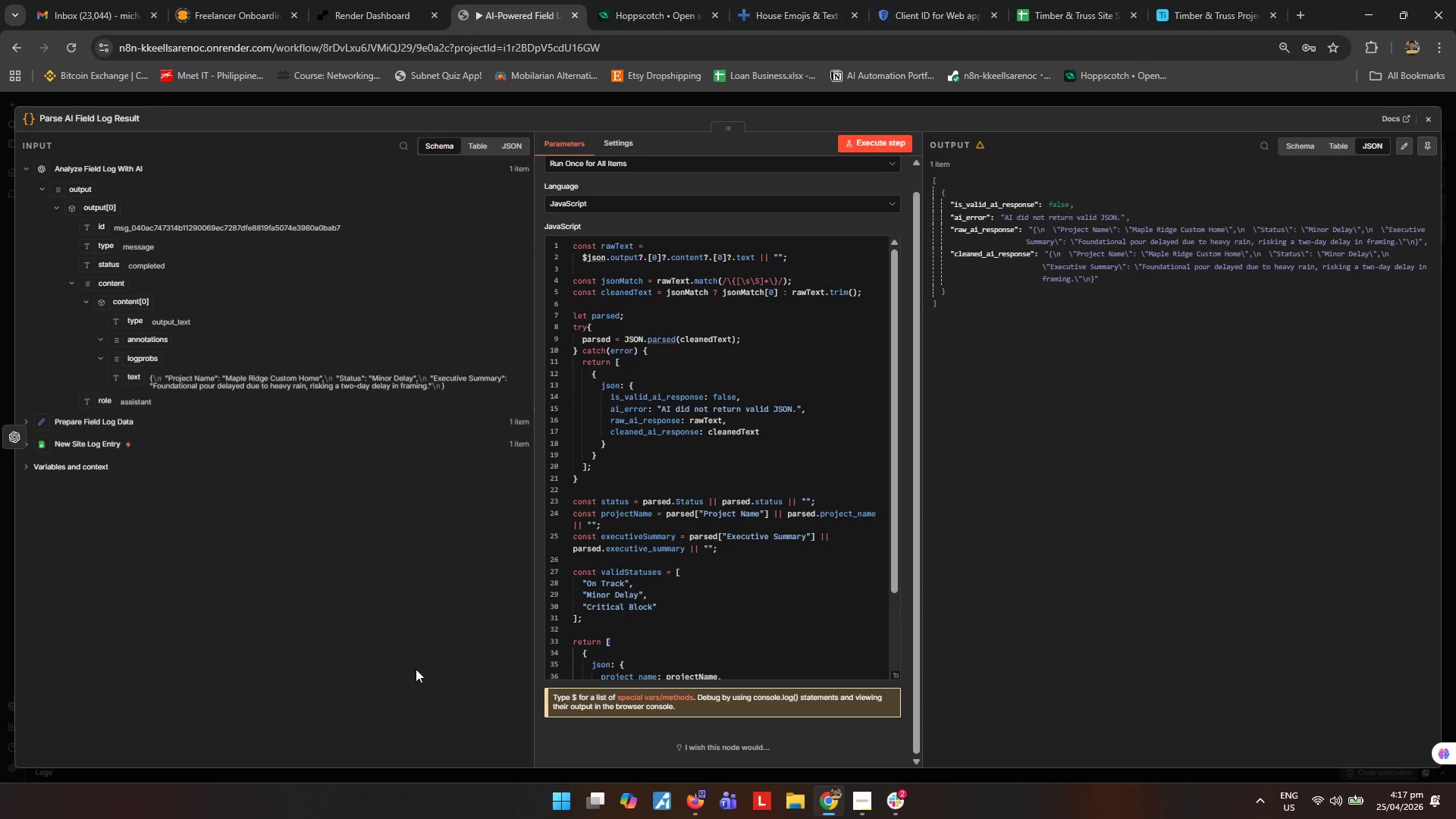 
scroll: coordinate [730, 497], scroll_direction: up, amount: 3.0
 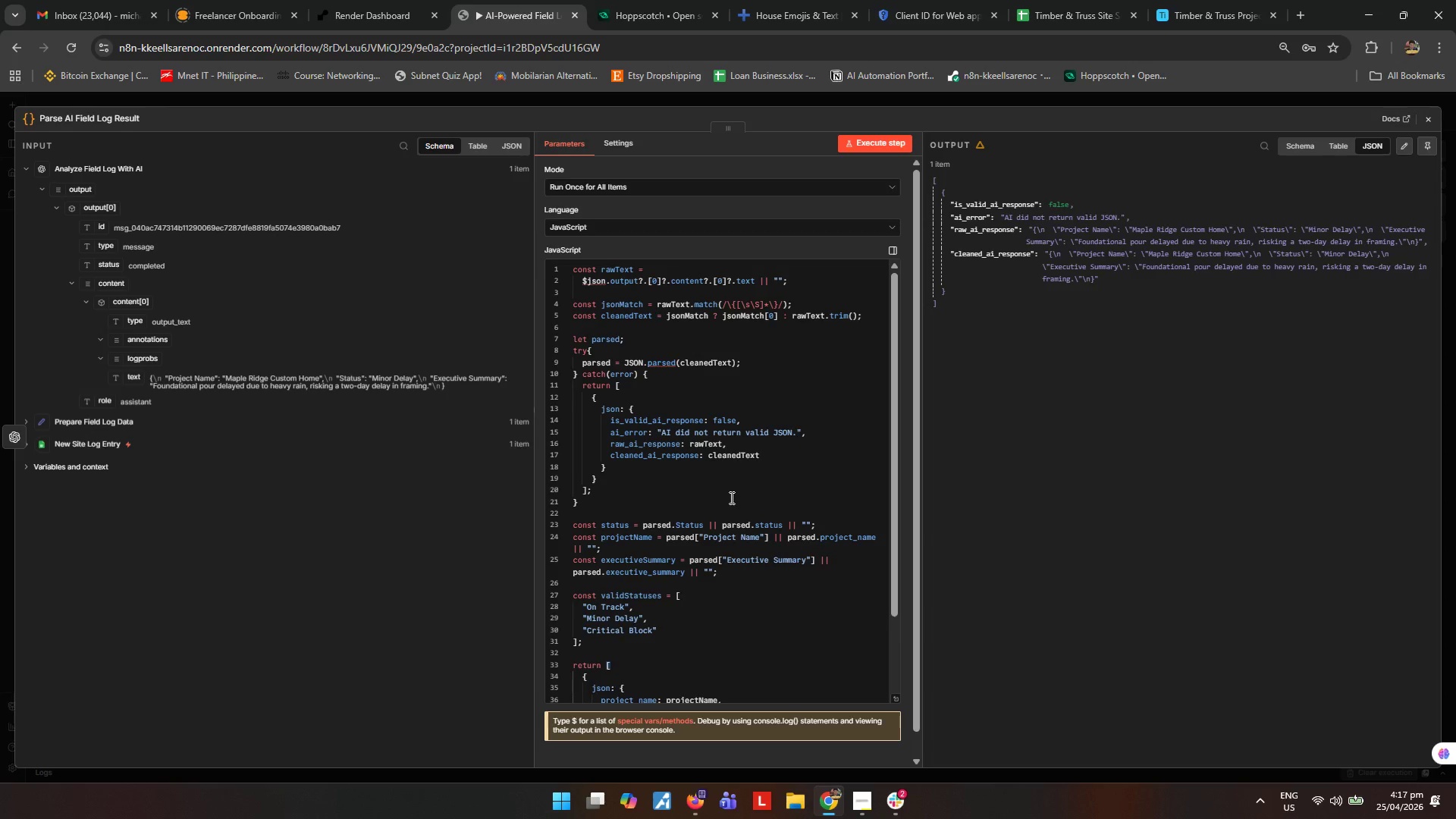 
left_click([730, 497])
 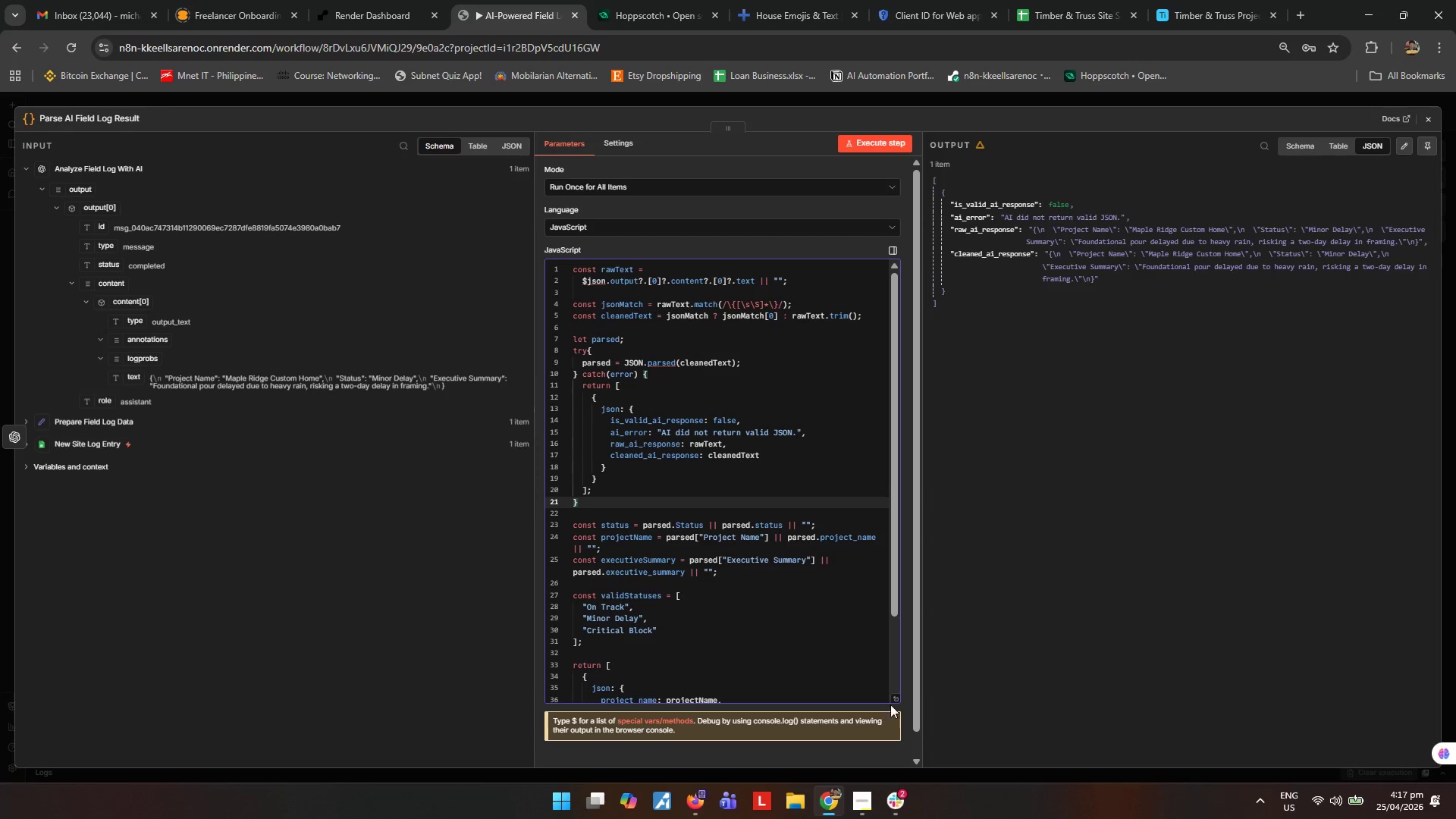 
left_click([896, 693])
 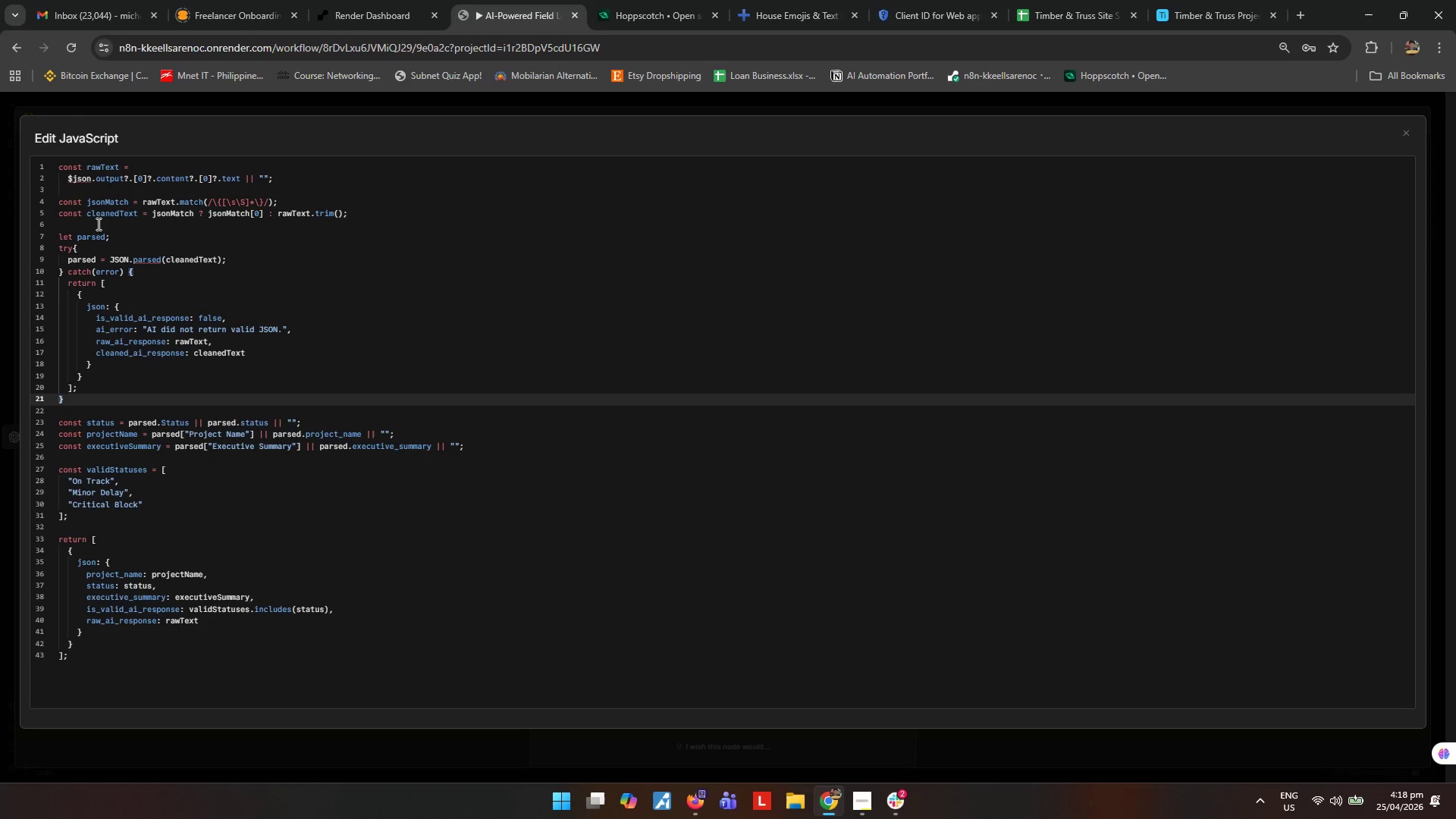 
wait(52.39)
 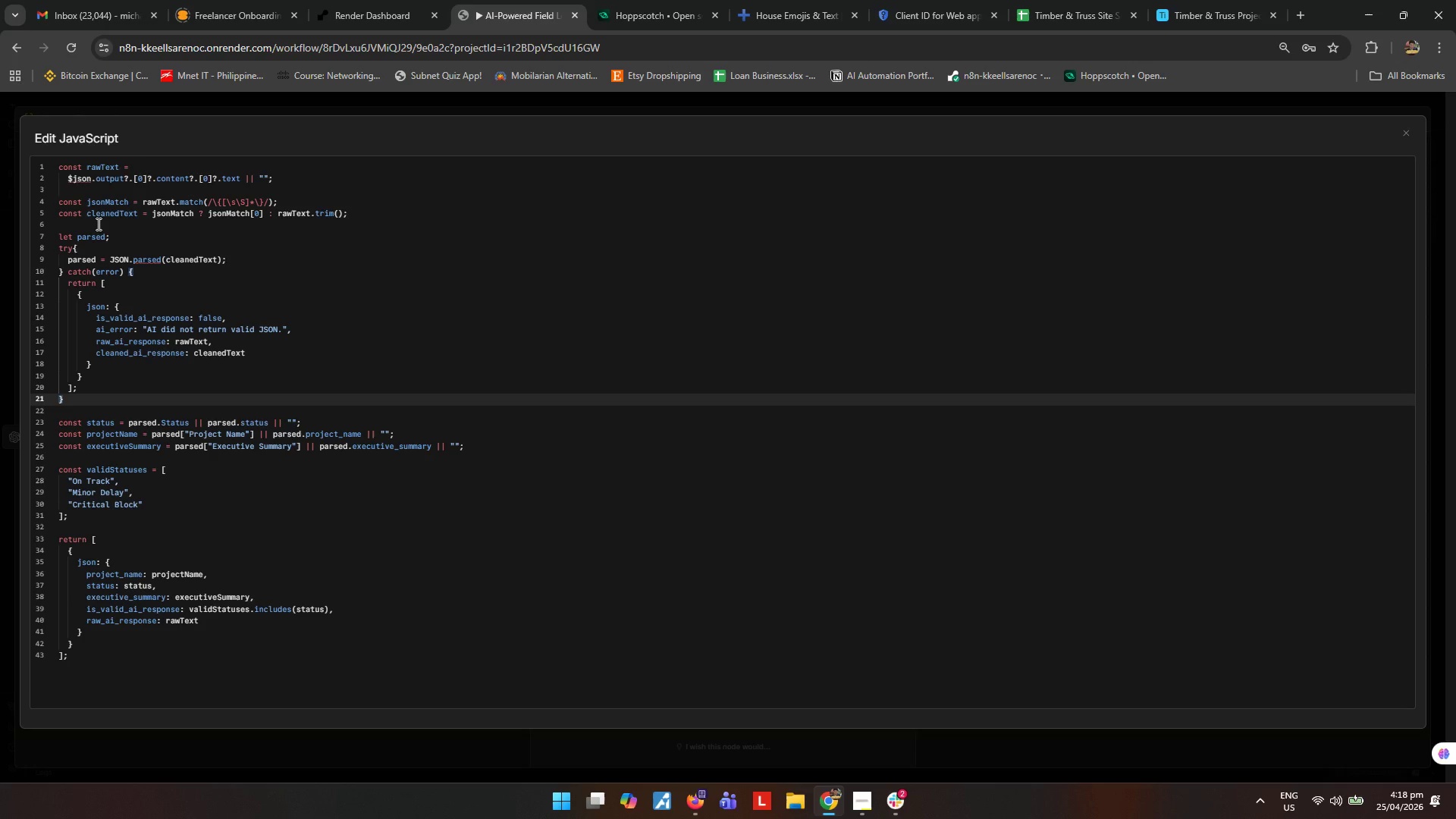 
left_click([384, 221])
 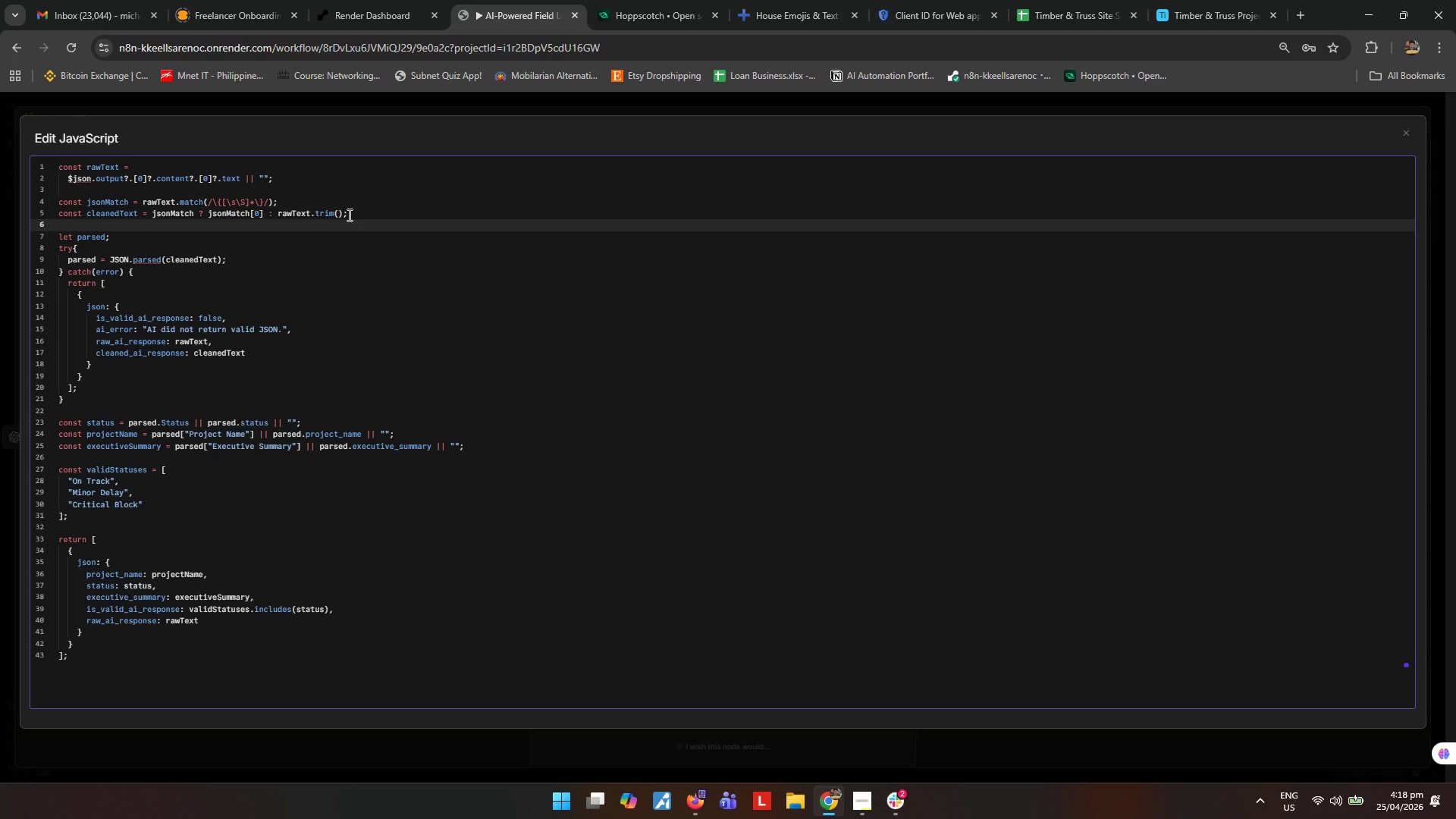 
key(Enter)
 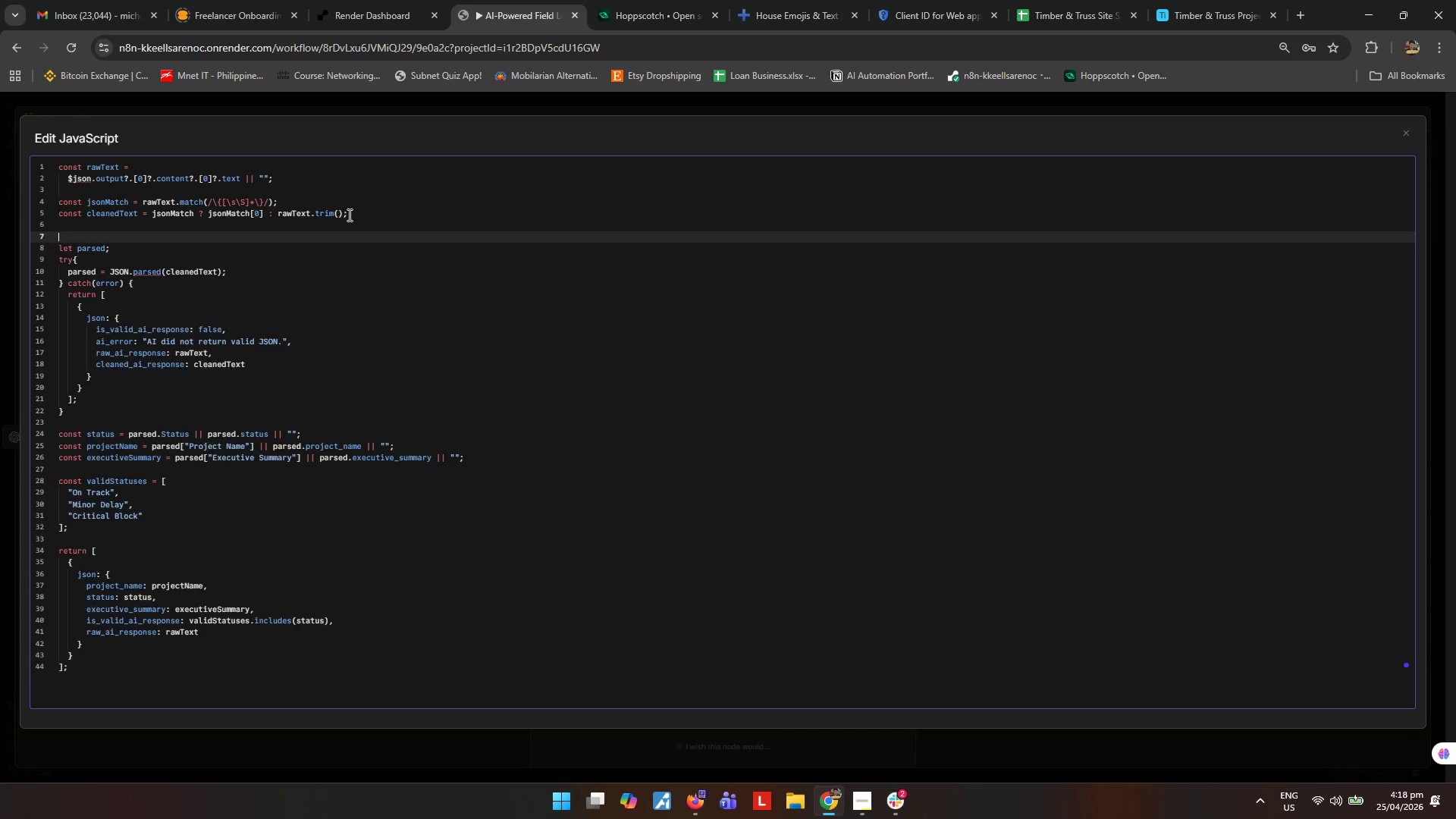 
key(Enter)
 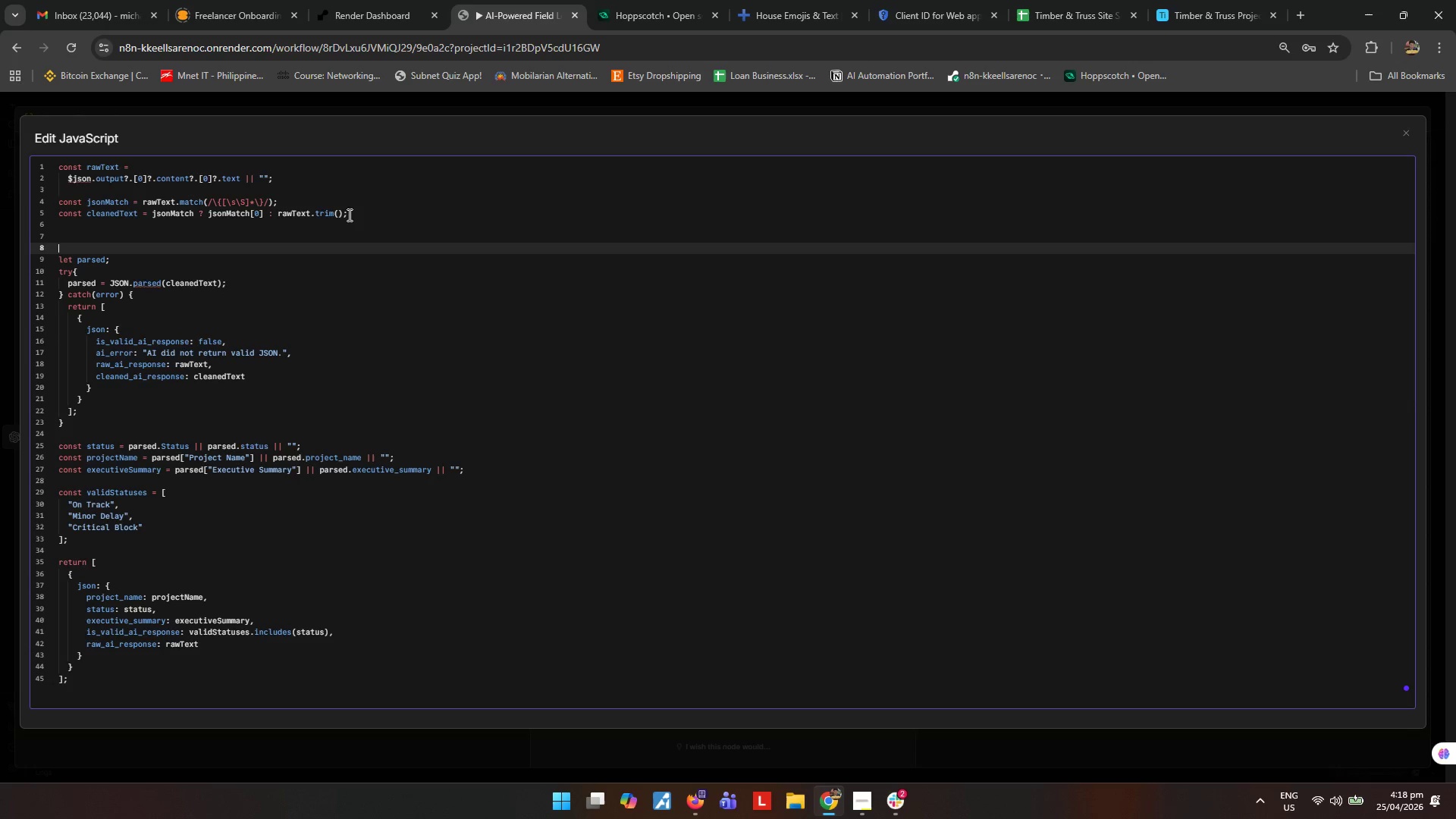 
key(ArrowUp)
 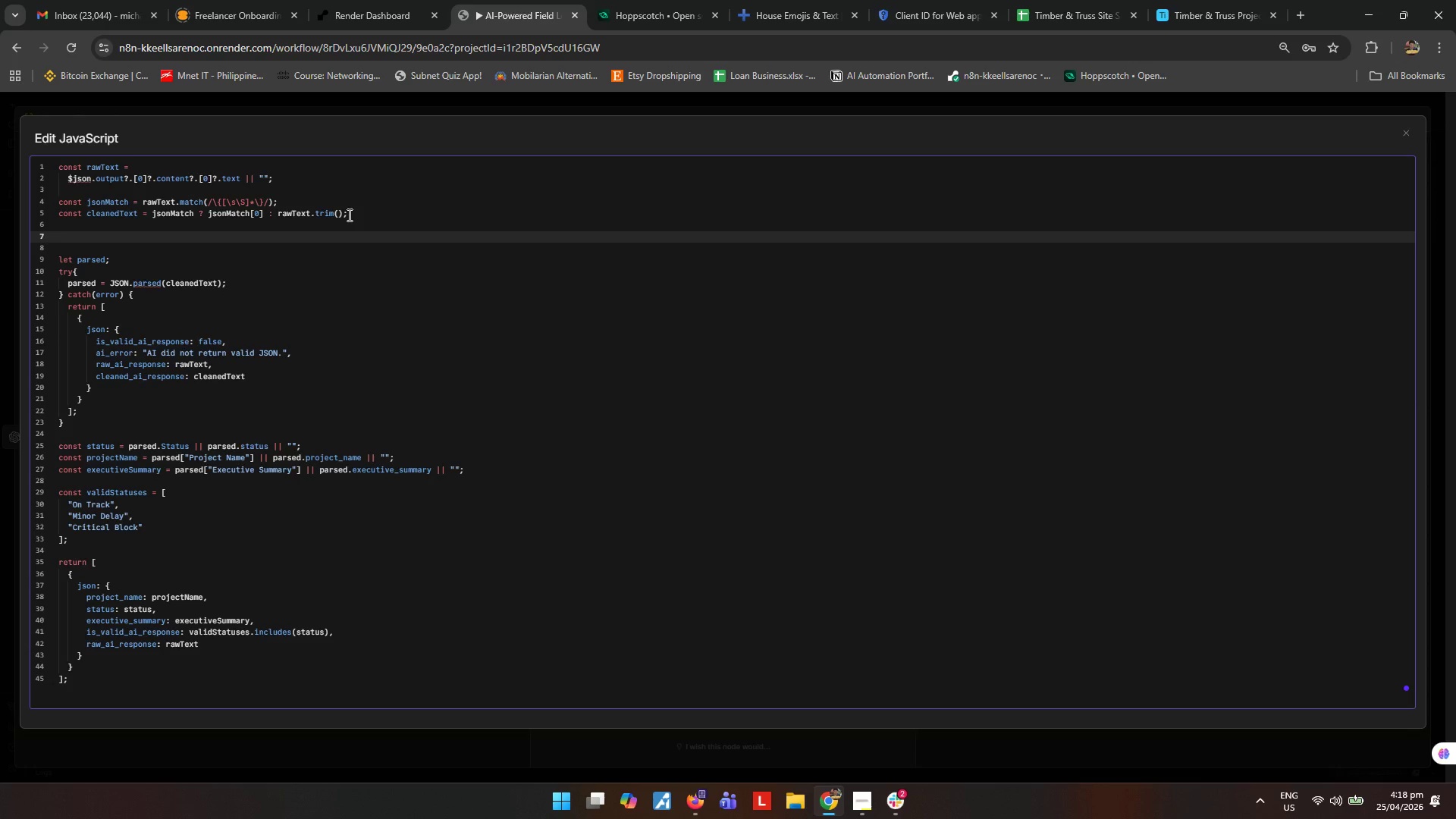 
type(cleanedText = cleanedText.replce)
key(Backspace)
key(Backspace)
type(ace(/\\n/g, '\n)
 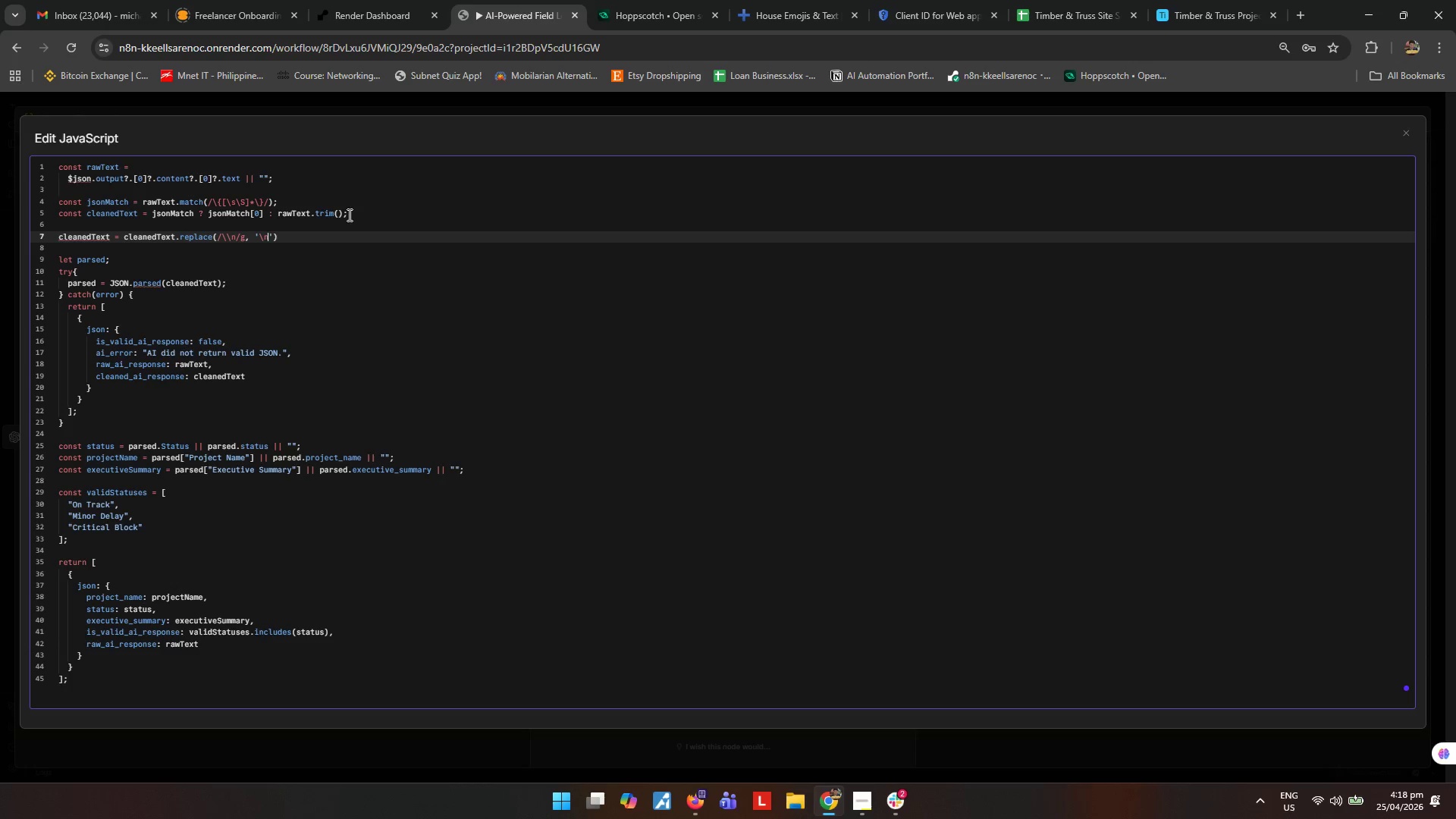 
key(ArrowRight)
 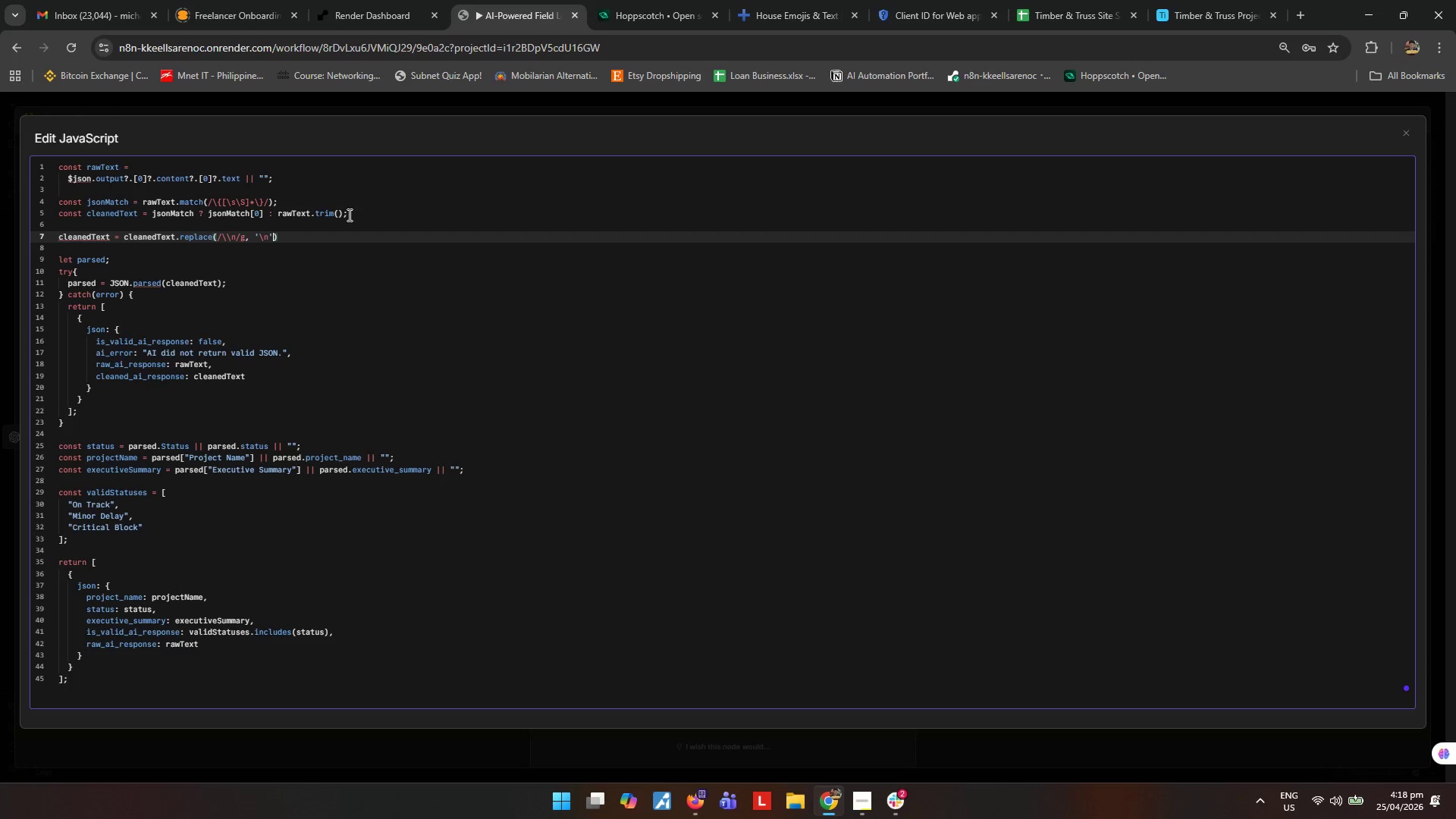 
key(ArrowRight)
 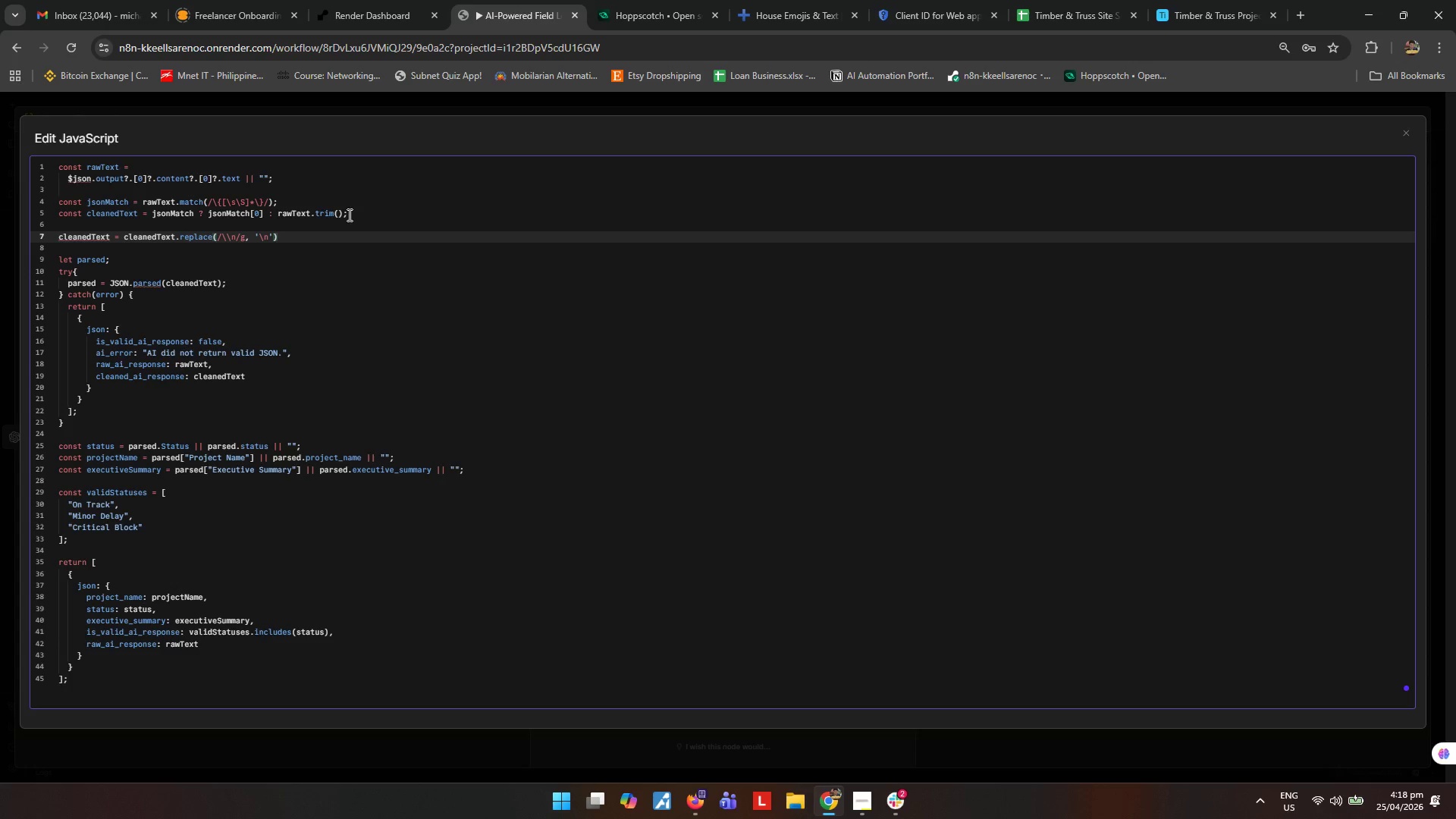 
key(Semicolon)
 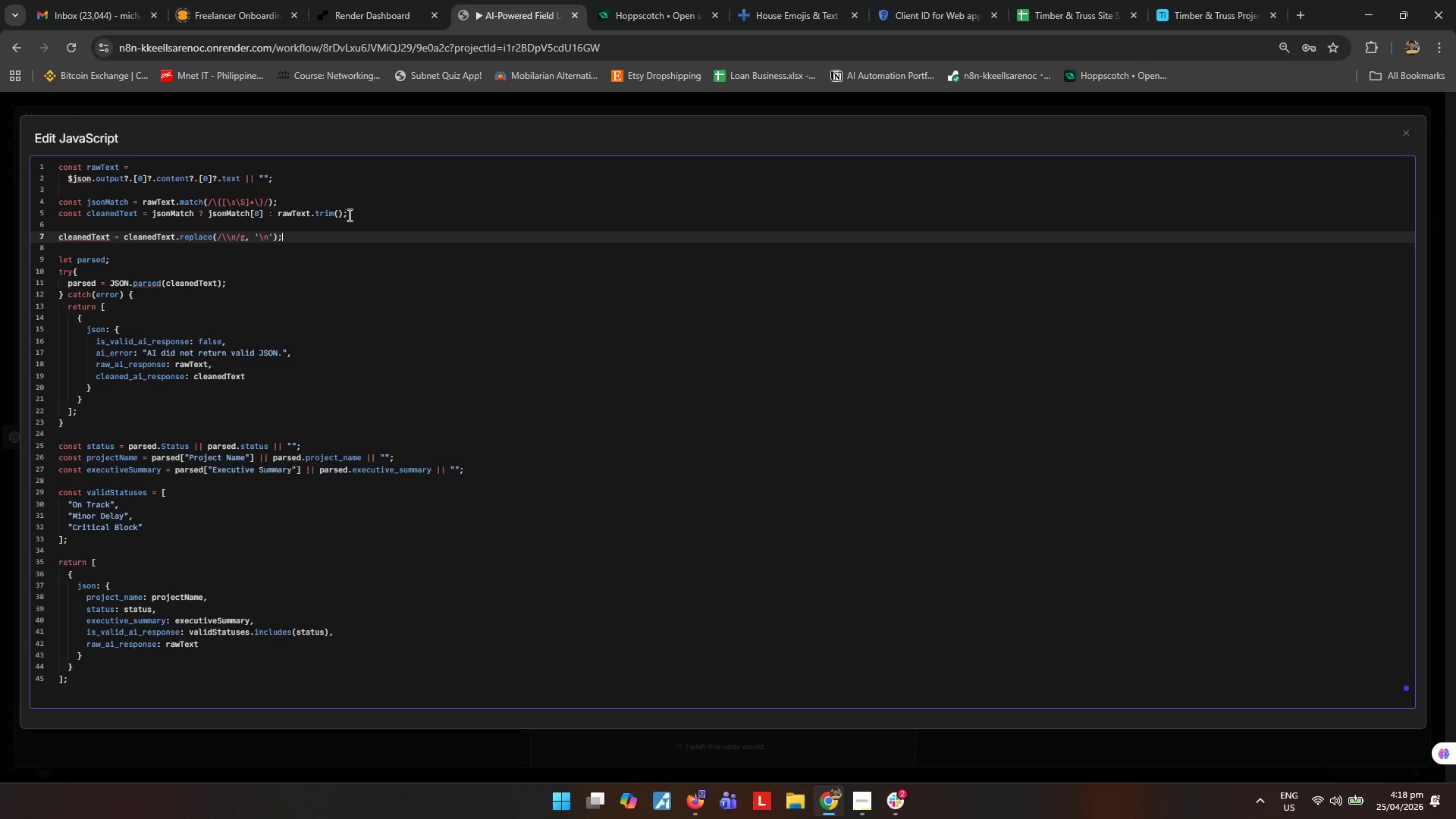 
key(Enter)
 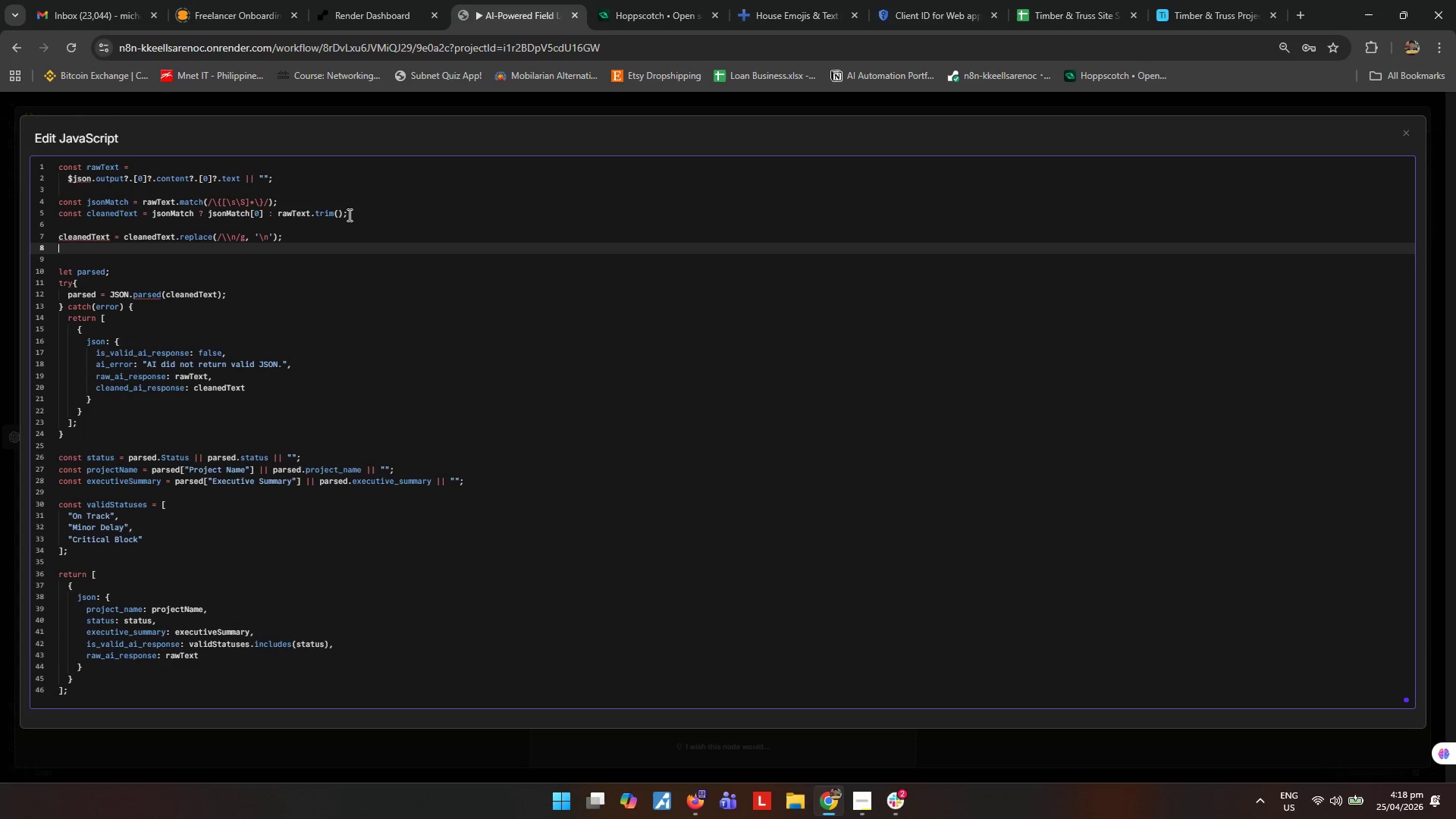 
type(cela)
key(Backspace)
key(Backspace)
key(Backspace)
type(leanedText = cleanedText.R)
key(Backspace)
type(replace(/\\")
 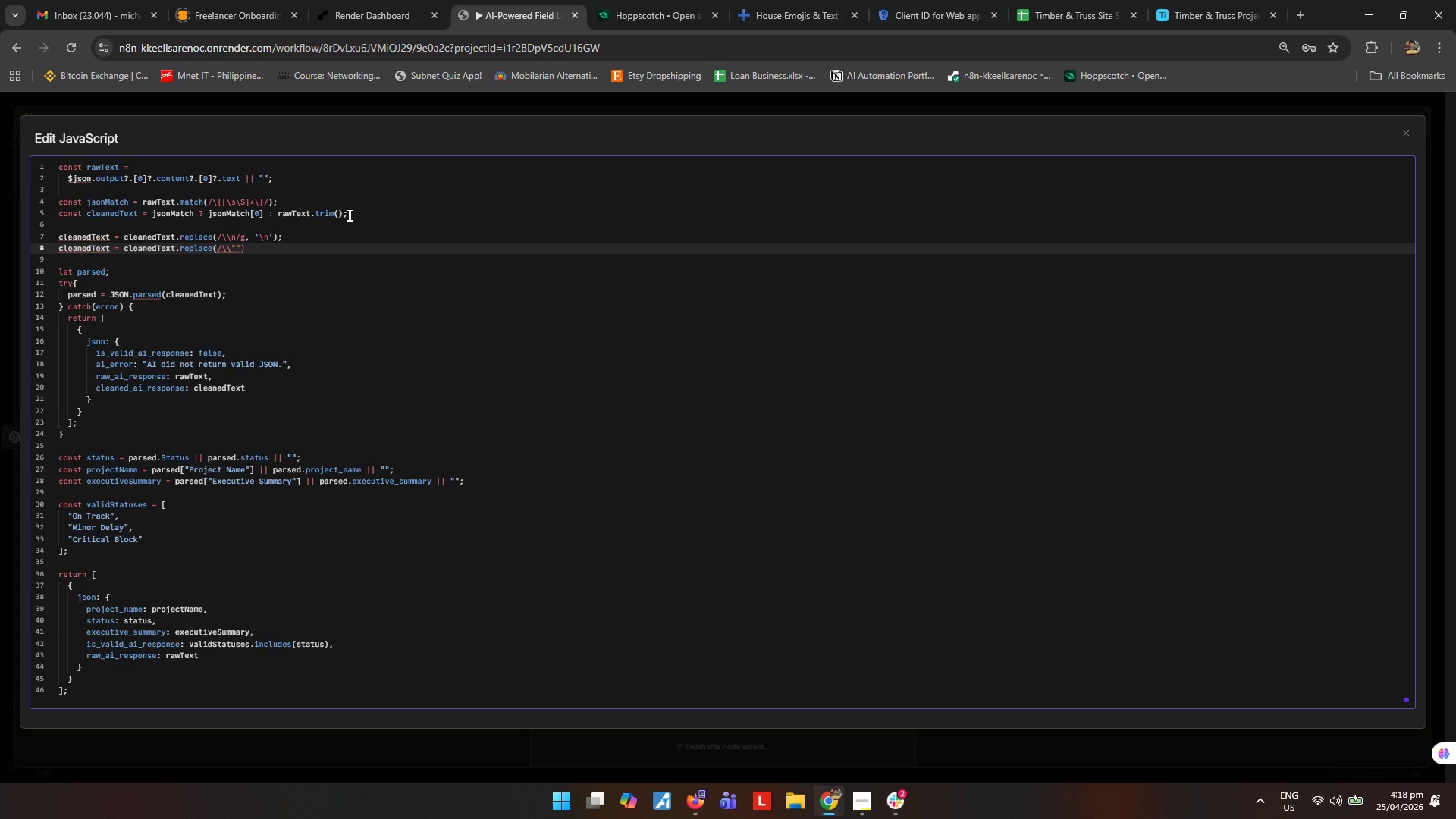 
key(ArrowRight)
 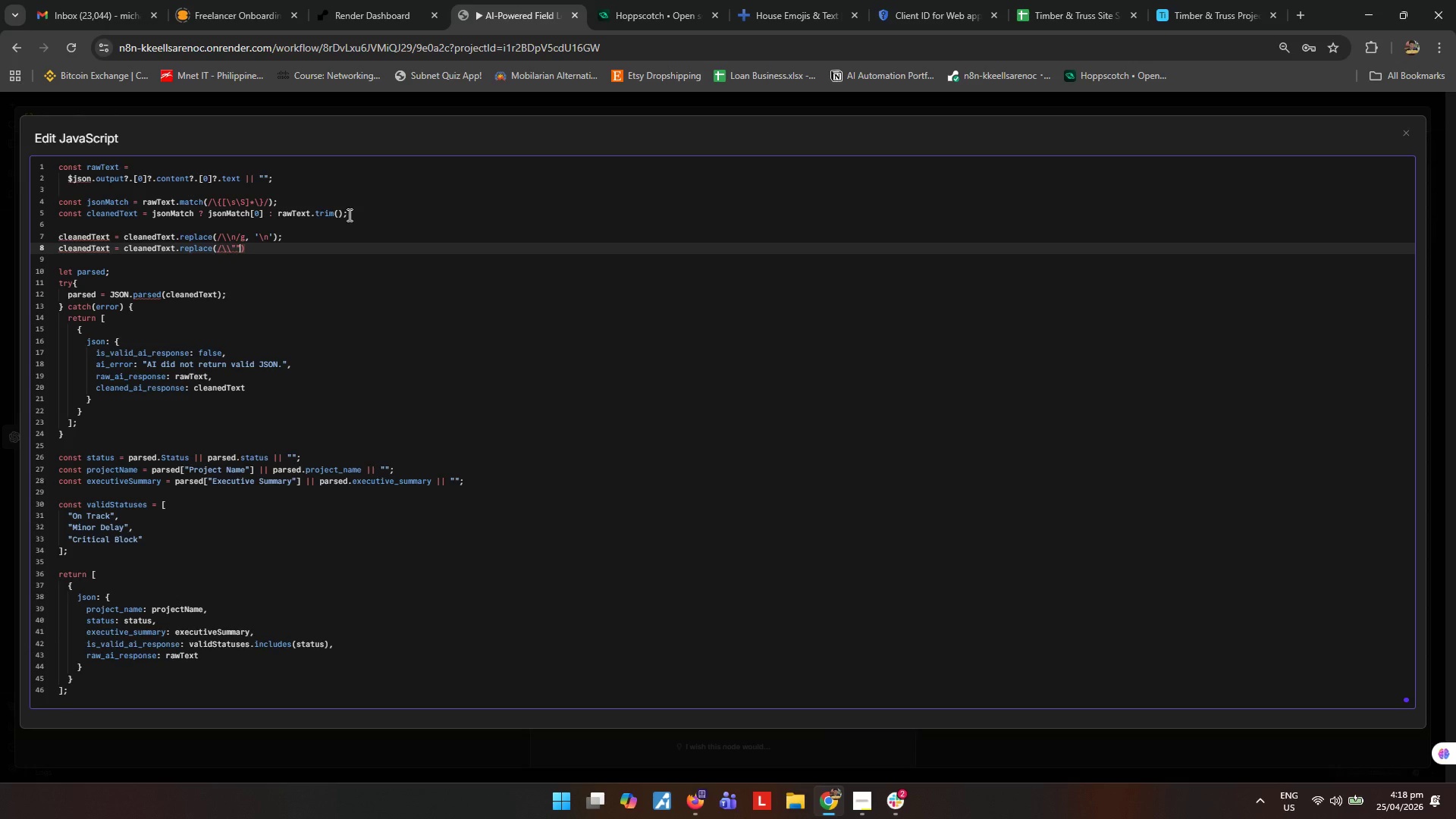 
key(Backspace)
 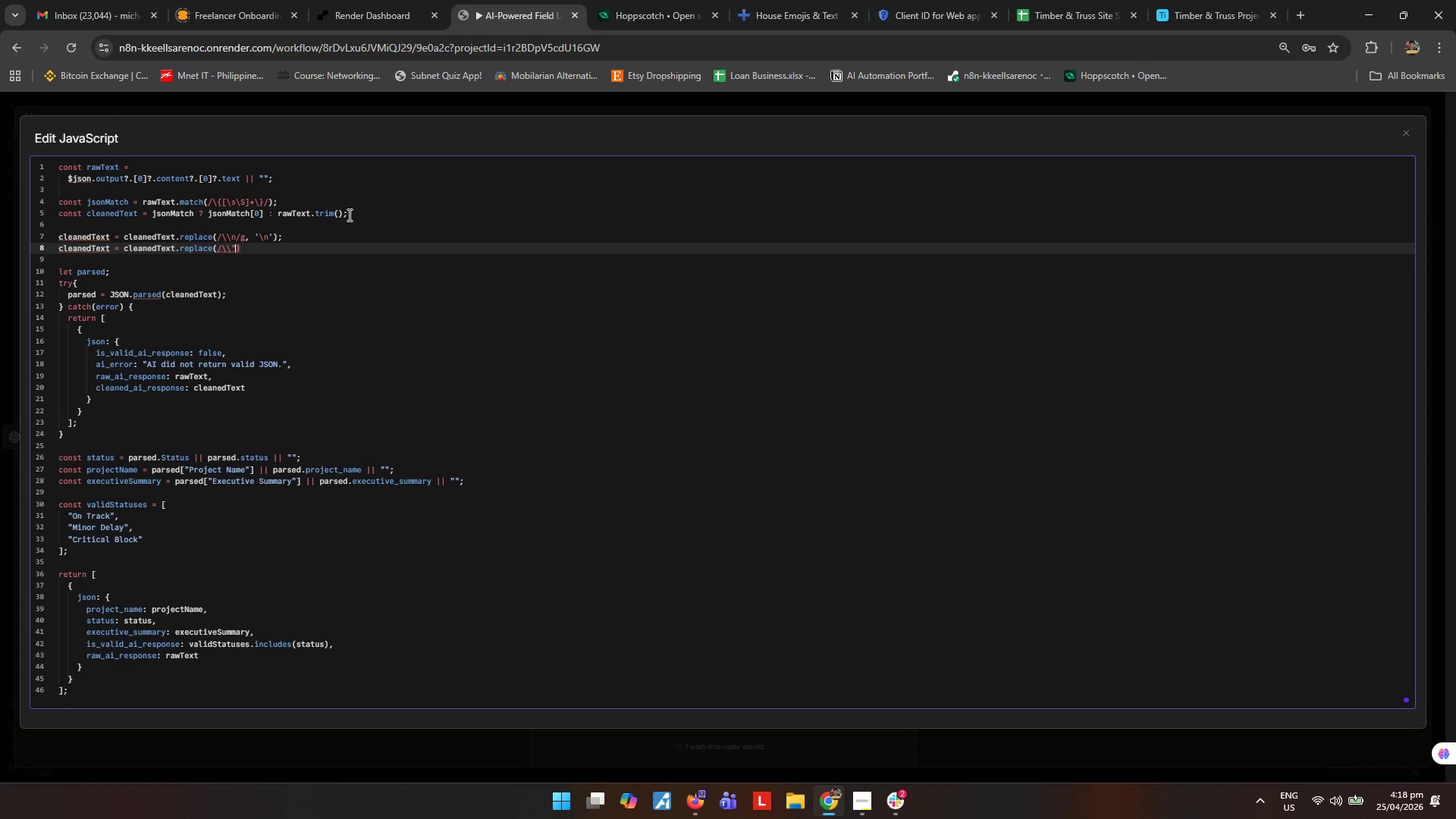 
key(Slash)
 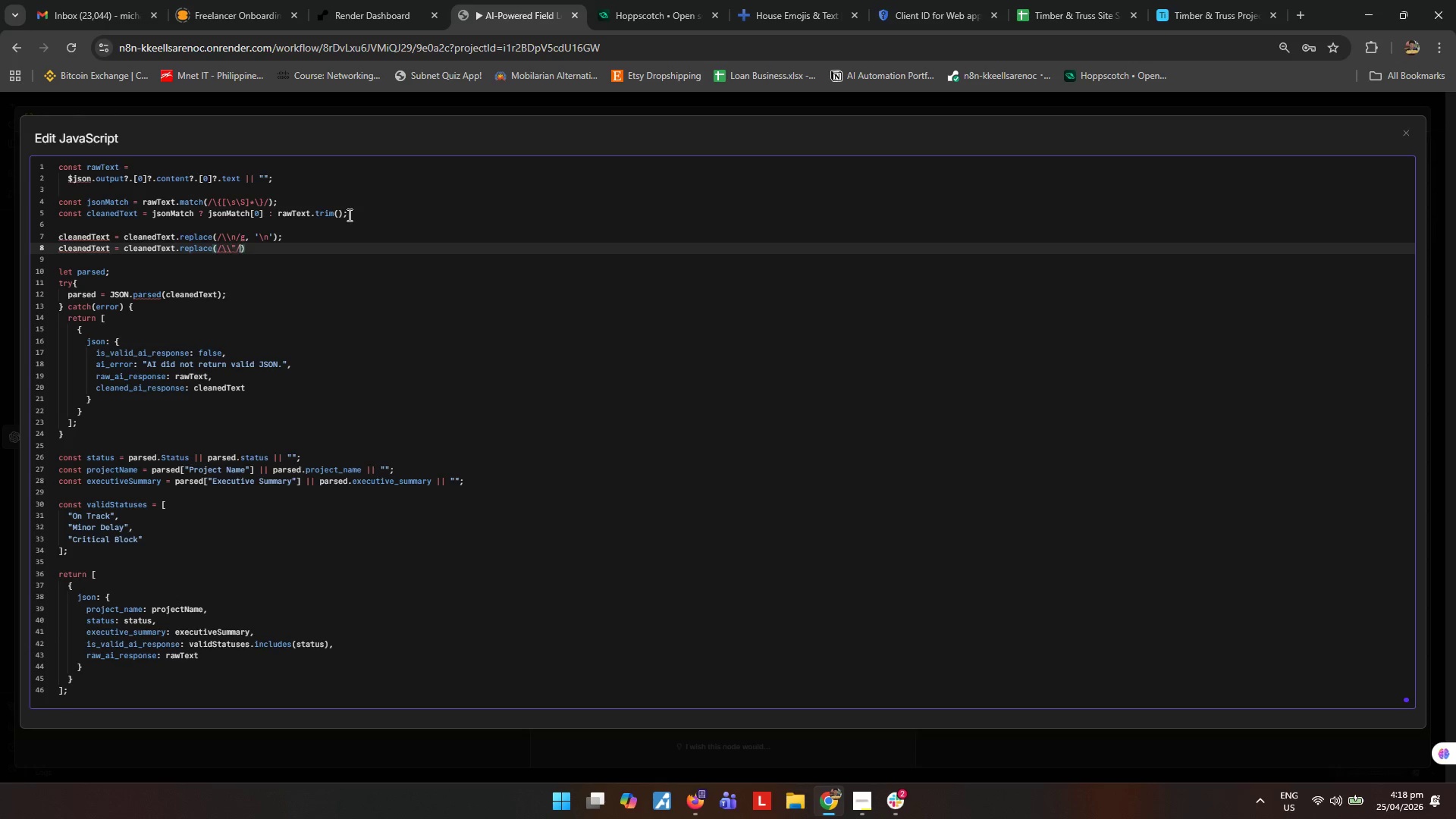 
key(G)
 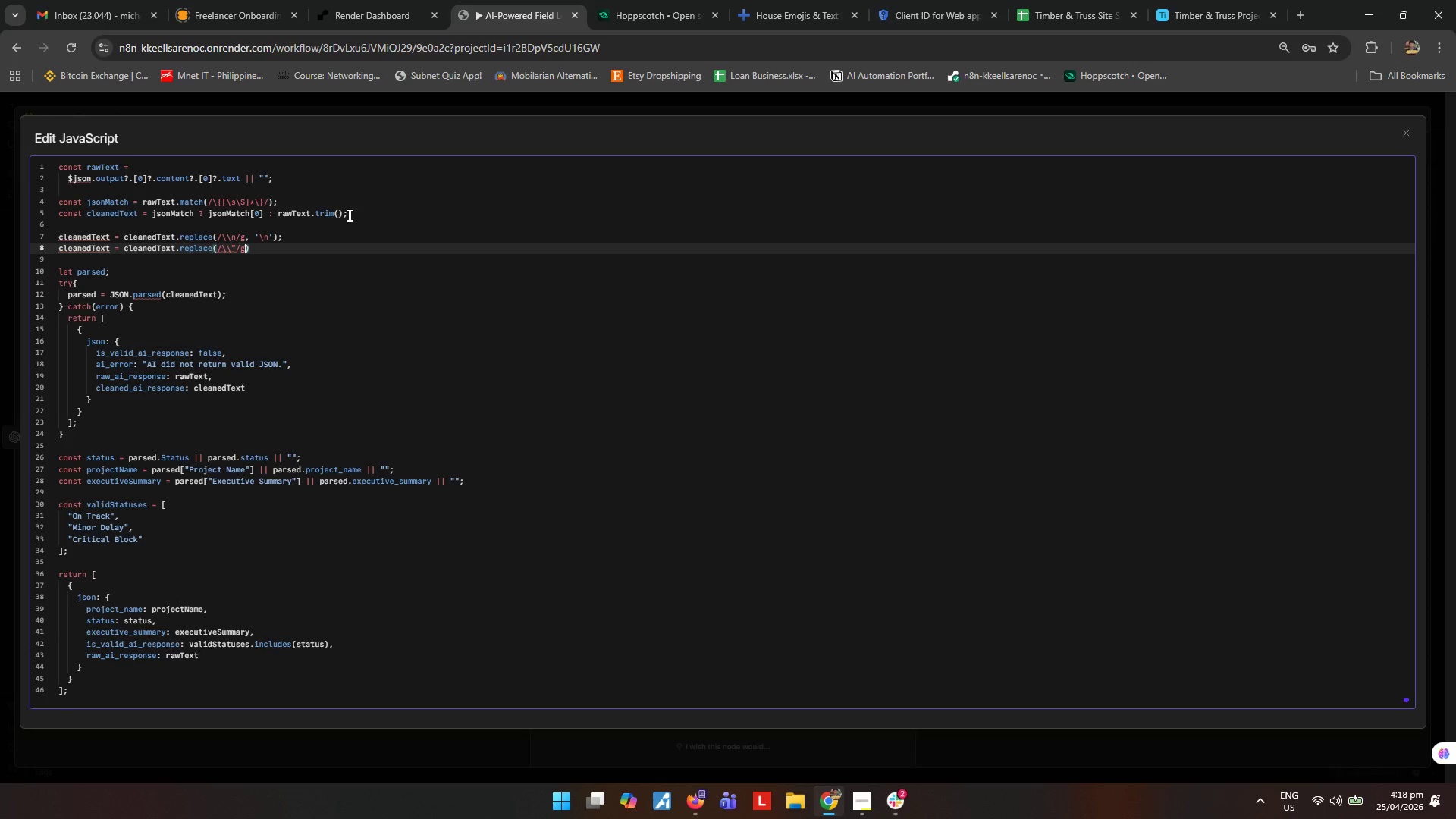 
key(Comma)
 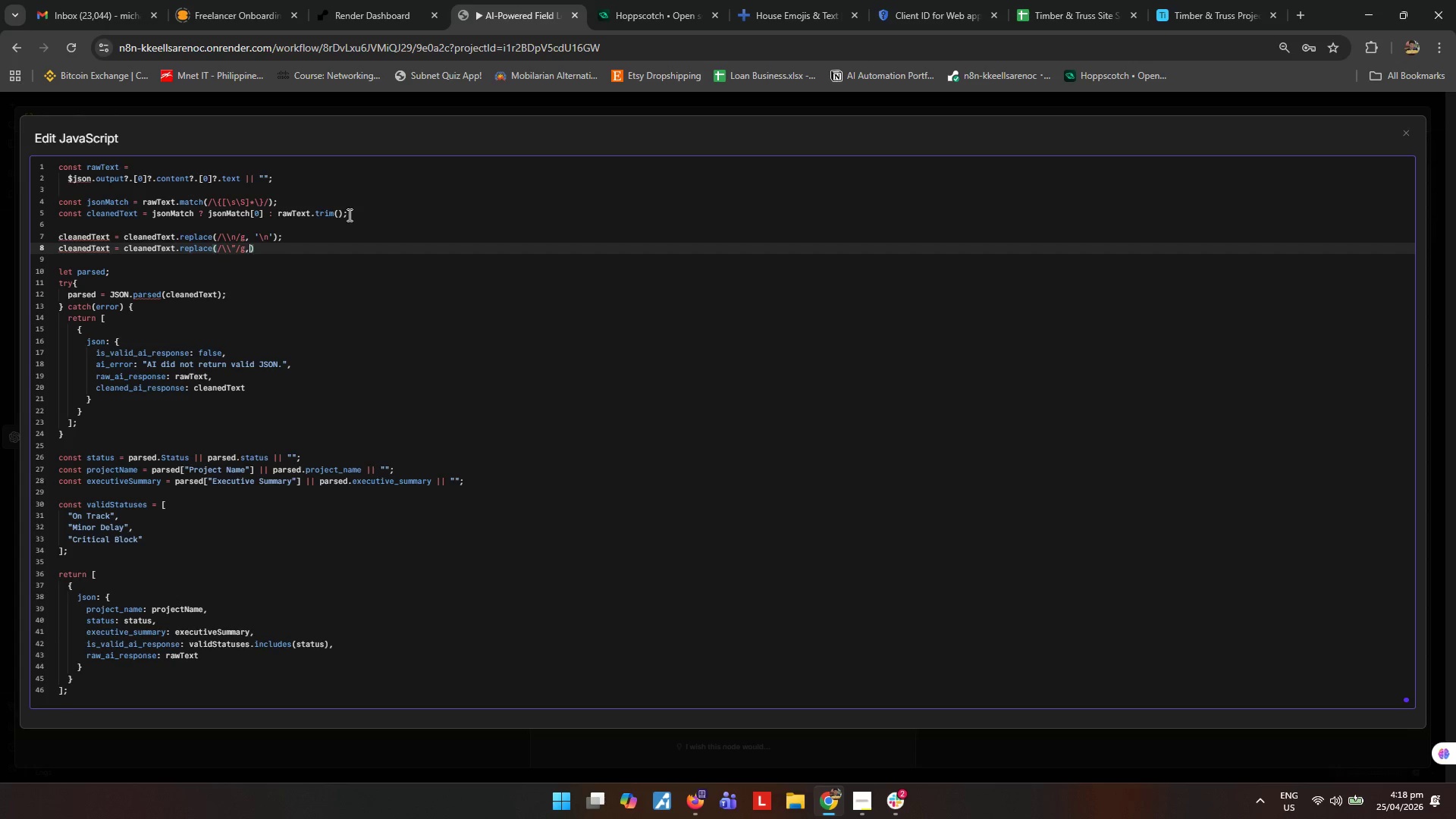 
key(Space)
 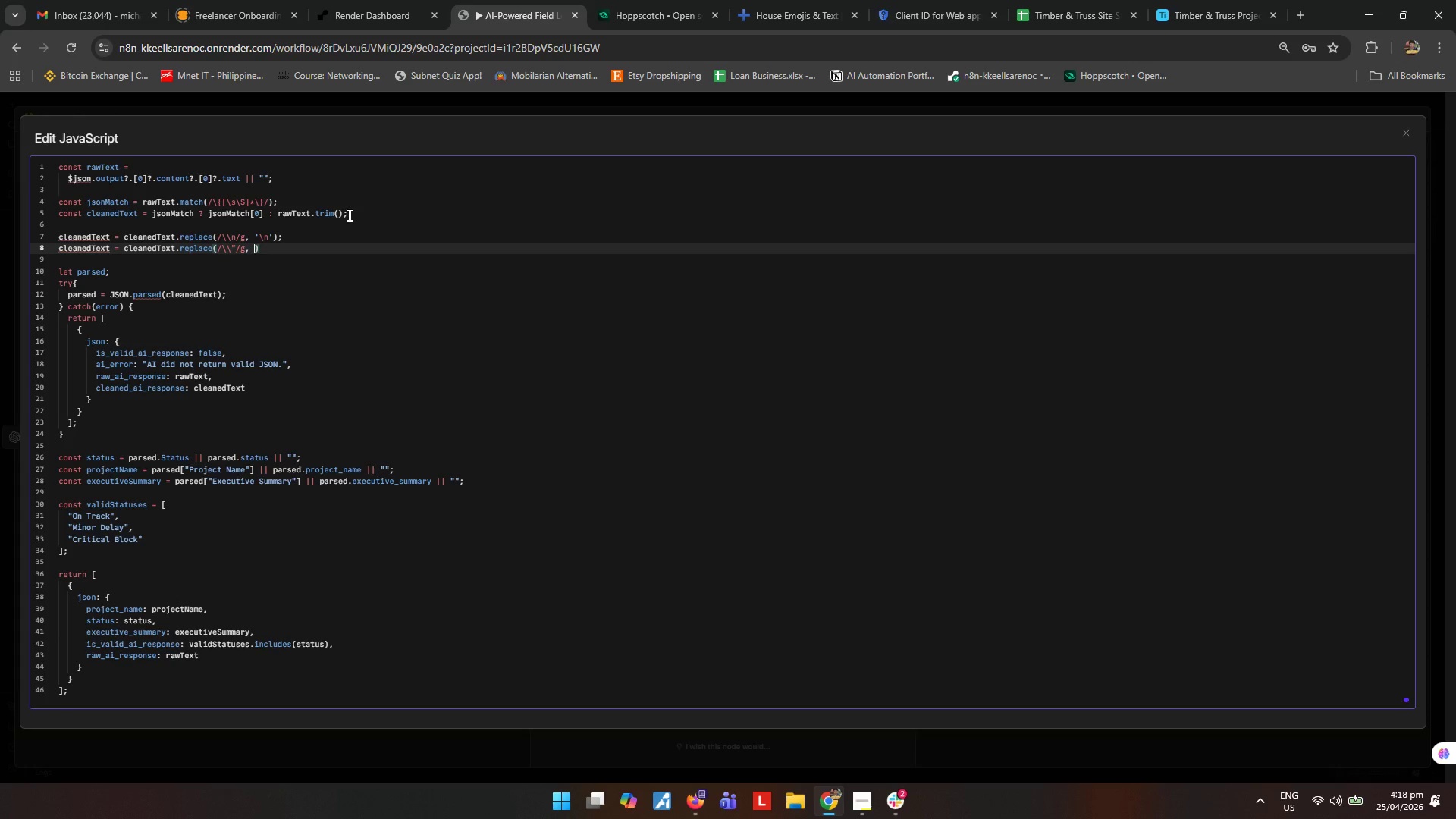 
key(Quote)
 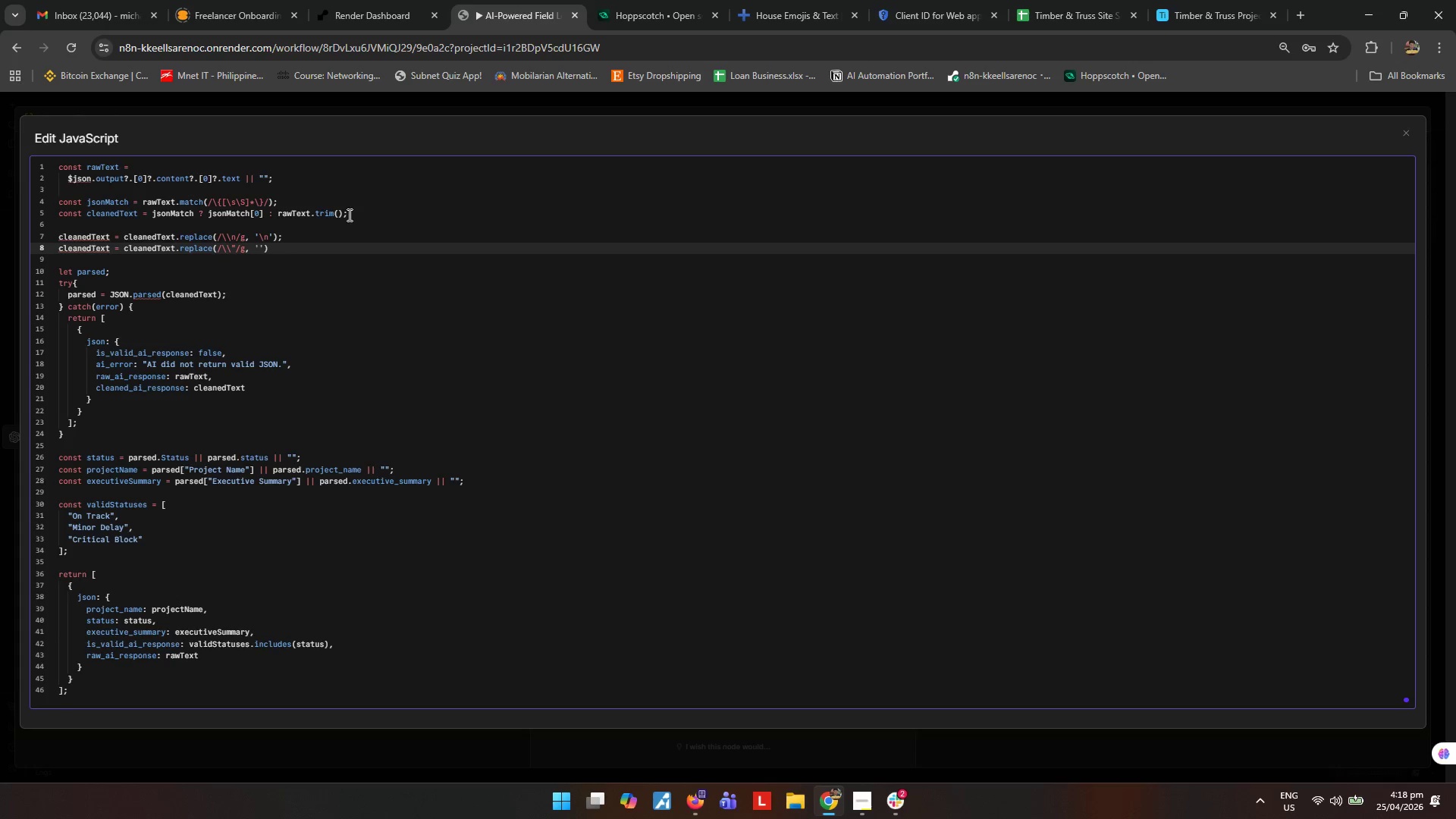 
key(Shift+ShiftRight)
 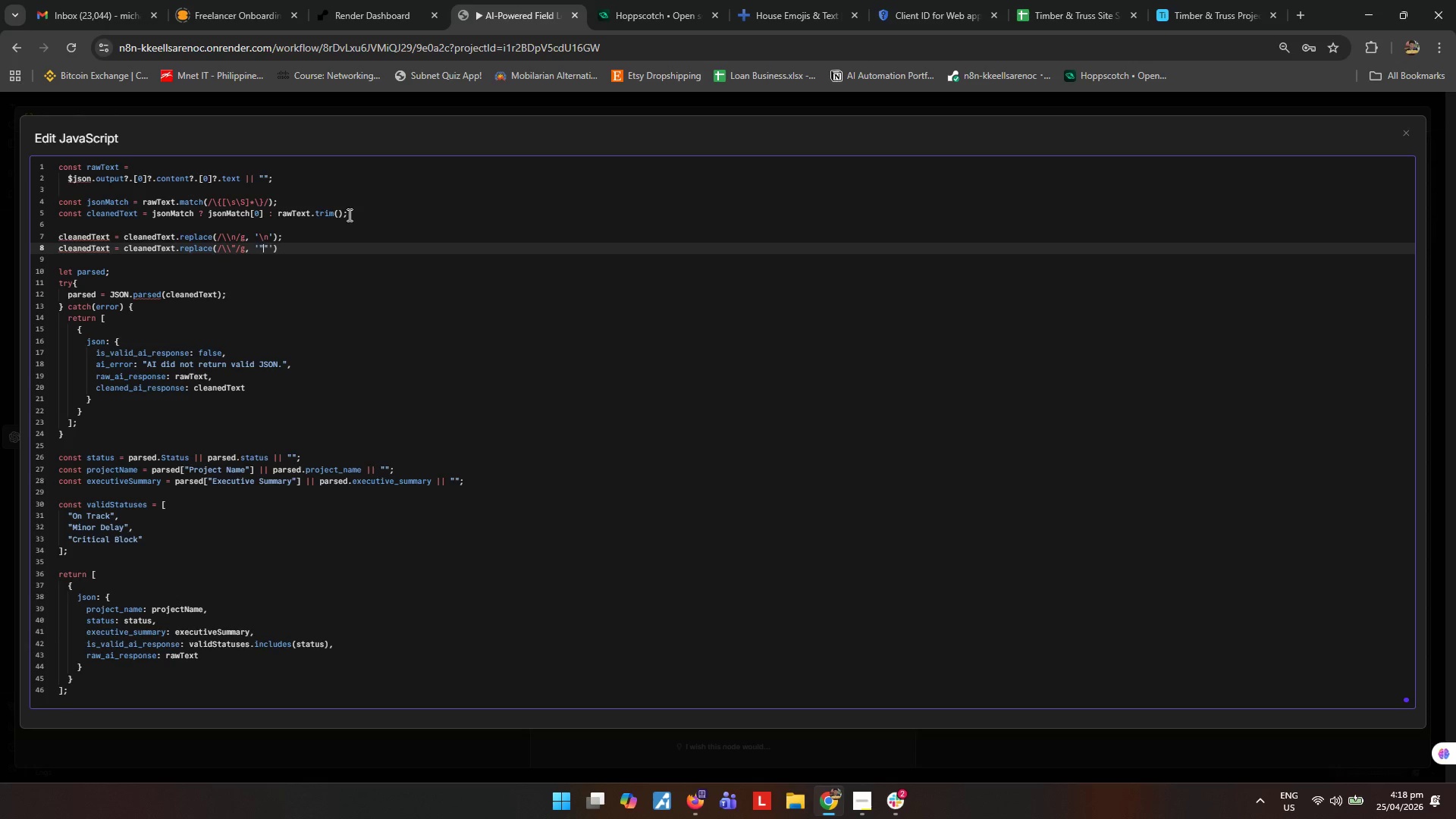 
key(Shift+Quote)
 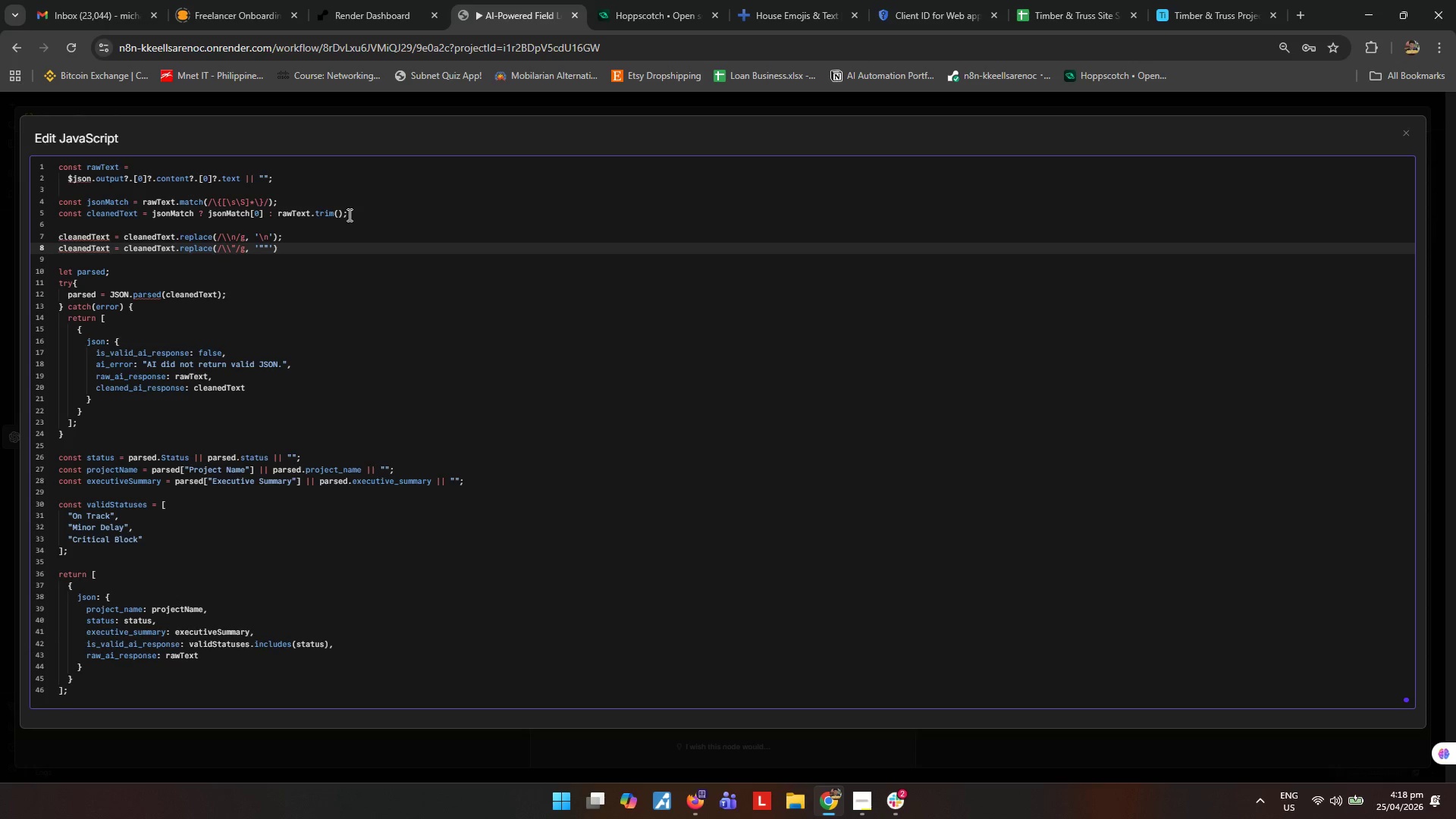 
key(Backspace)
 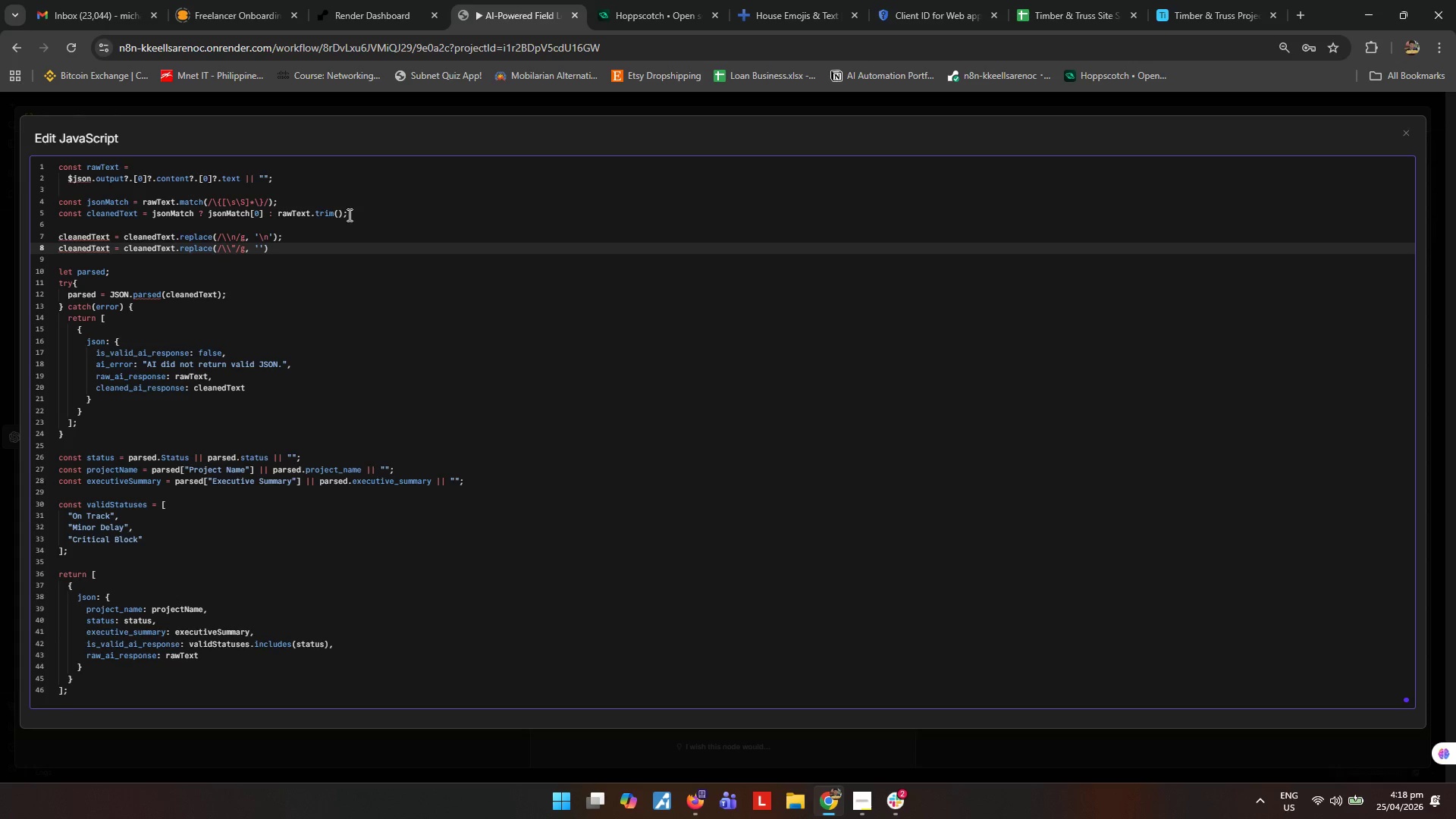 
key(Shift+ShiftRight)
 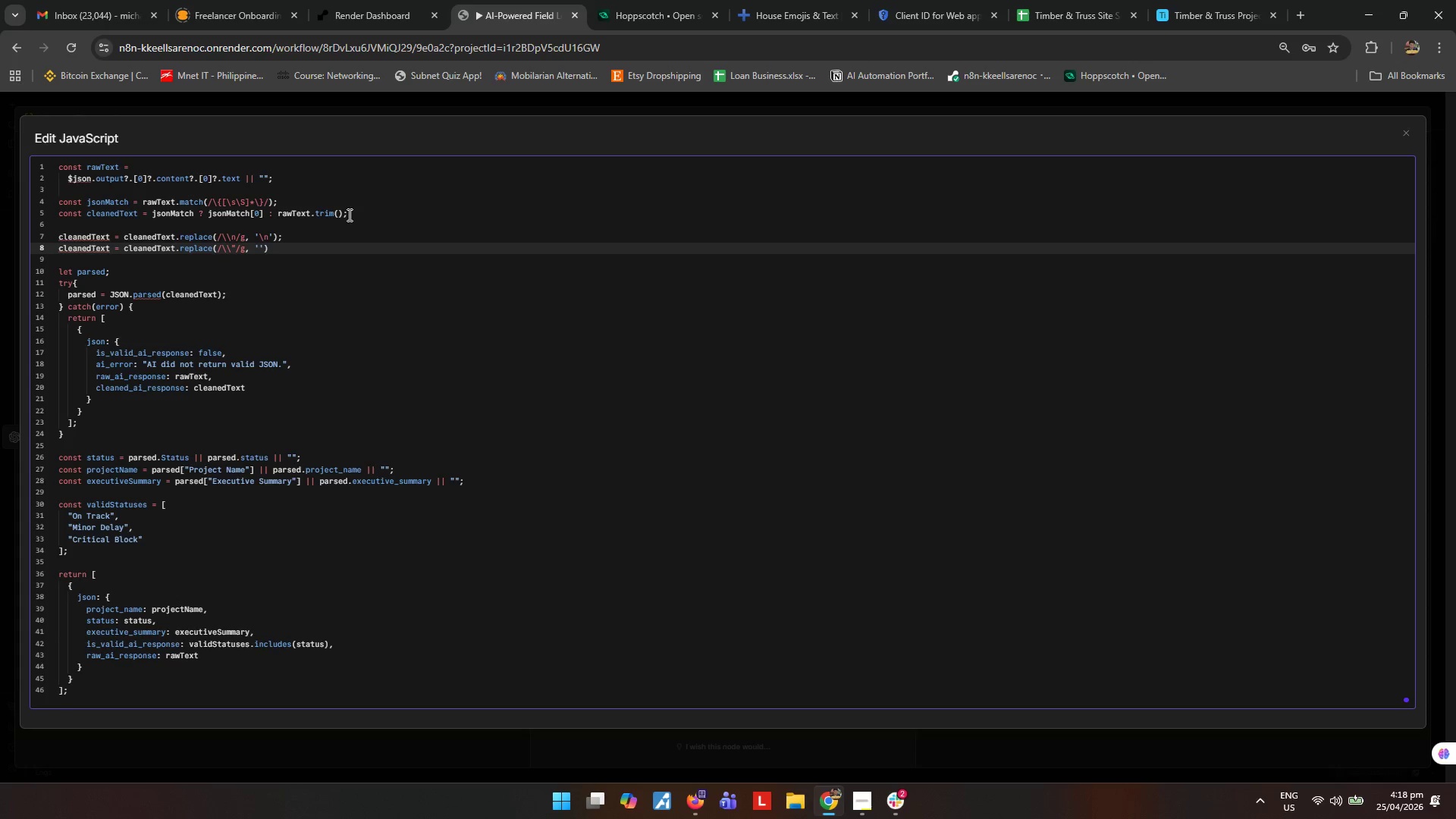 
key(Shift+Quote)
 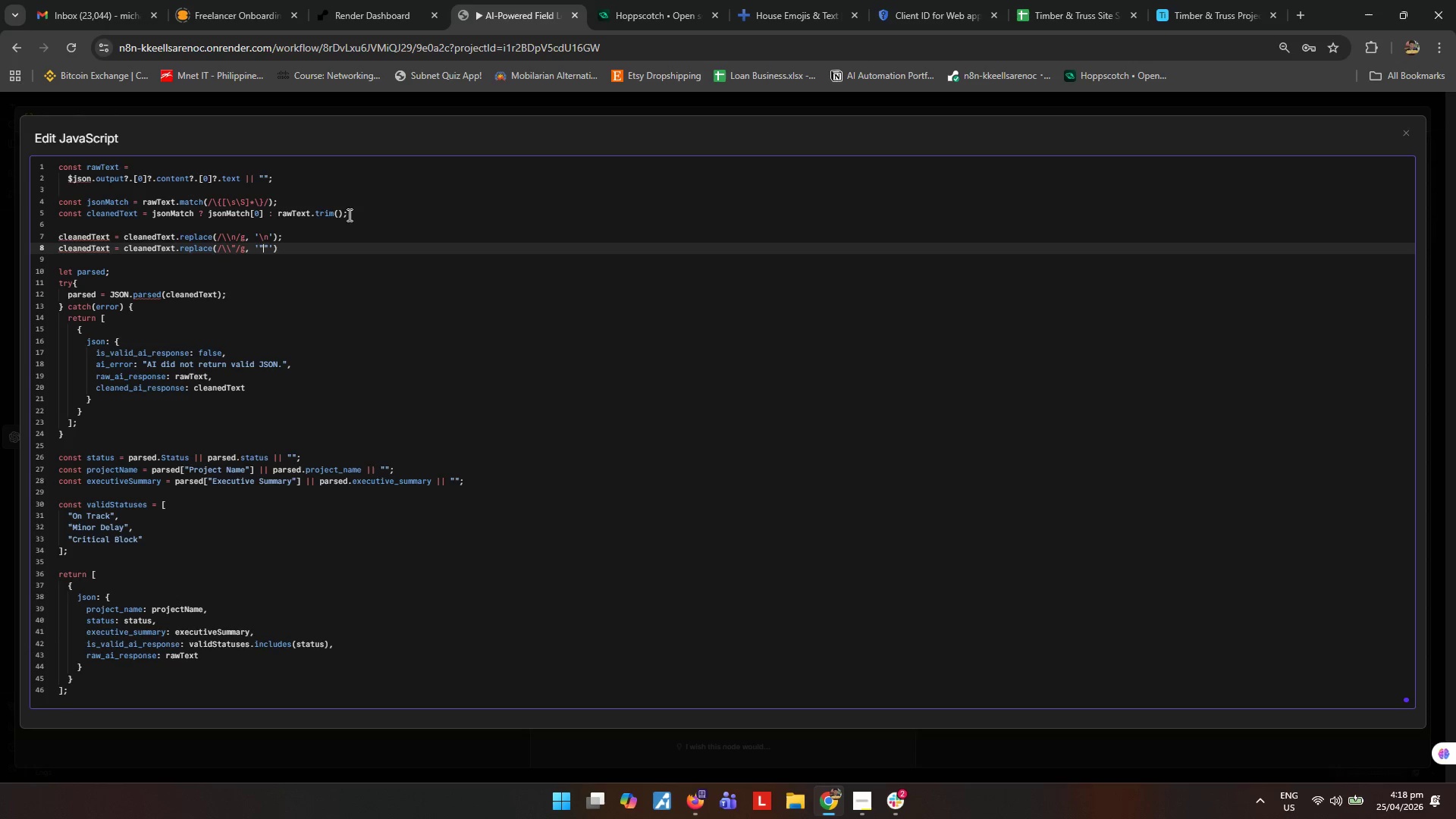 
key(ArrowRight)
 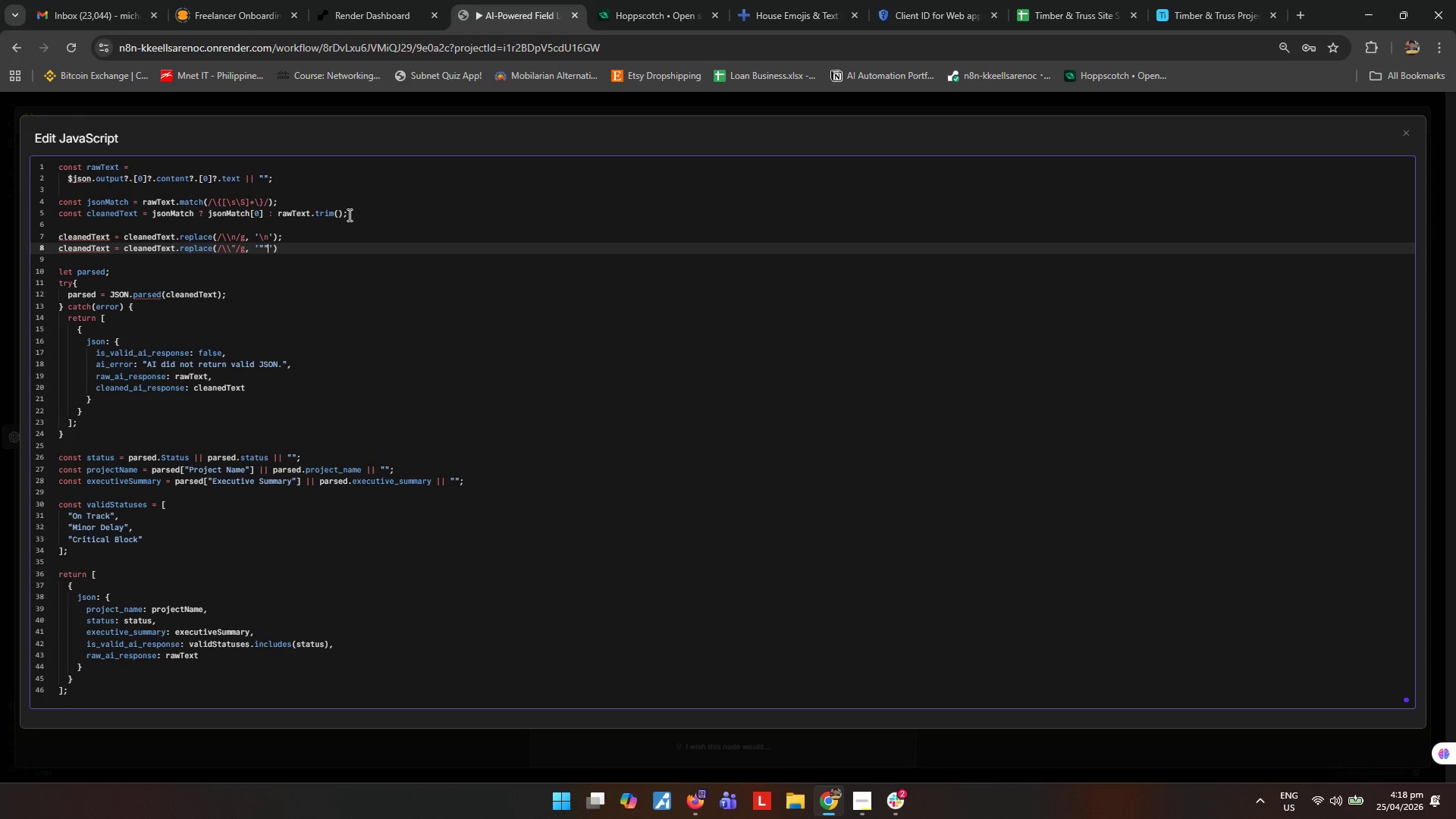 
key(Backspace)
 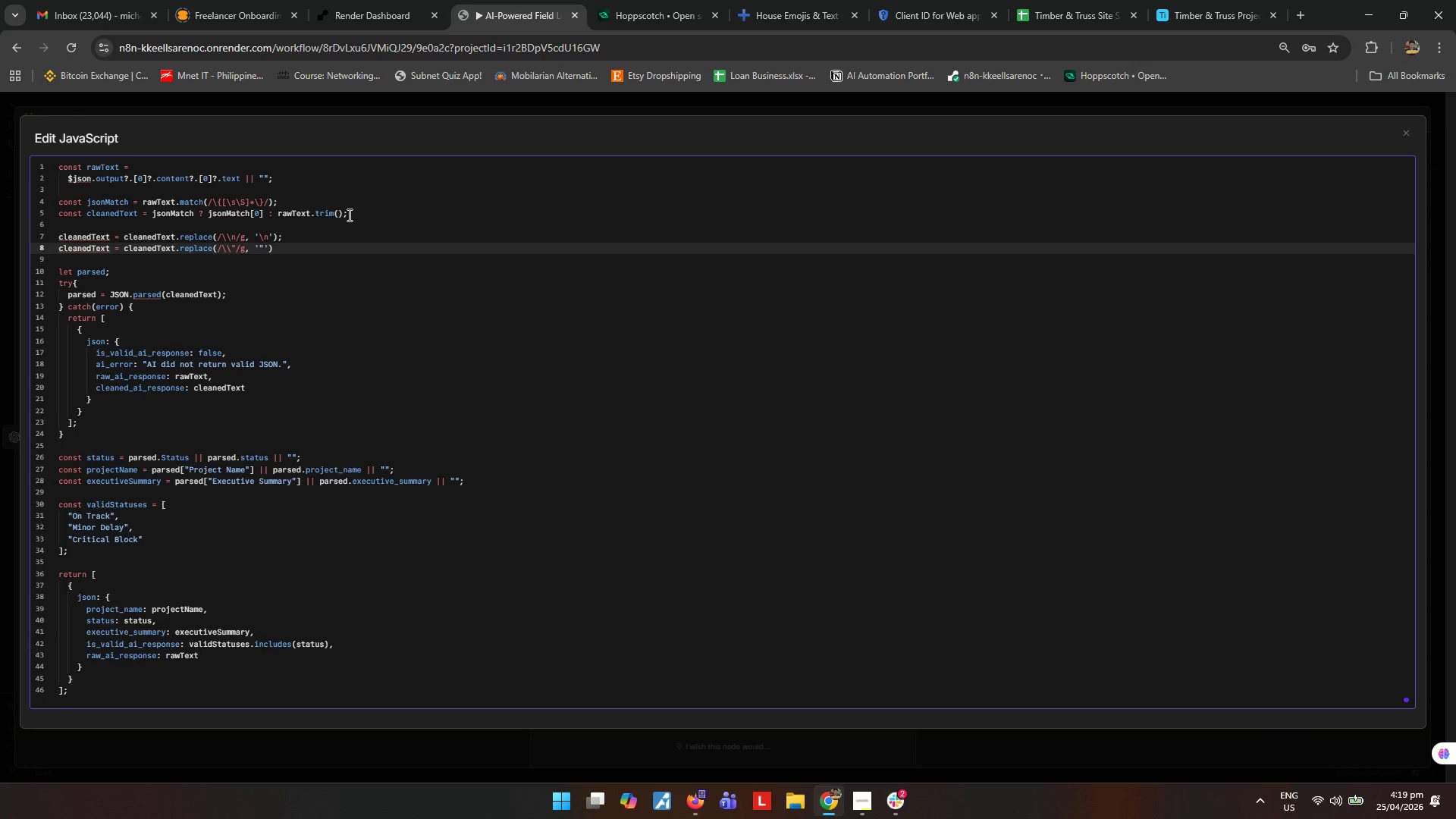 
key(ArrowRight)
 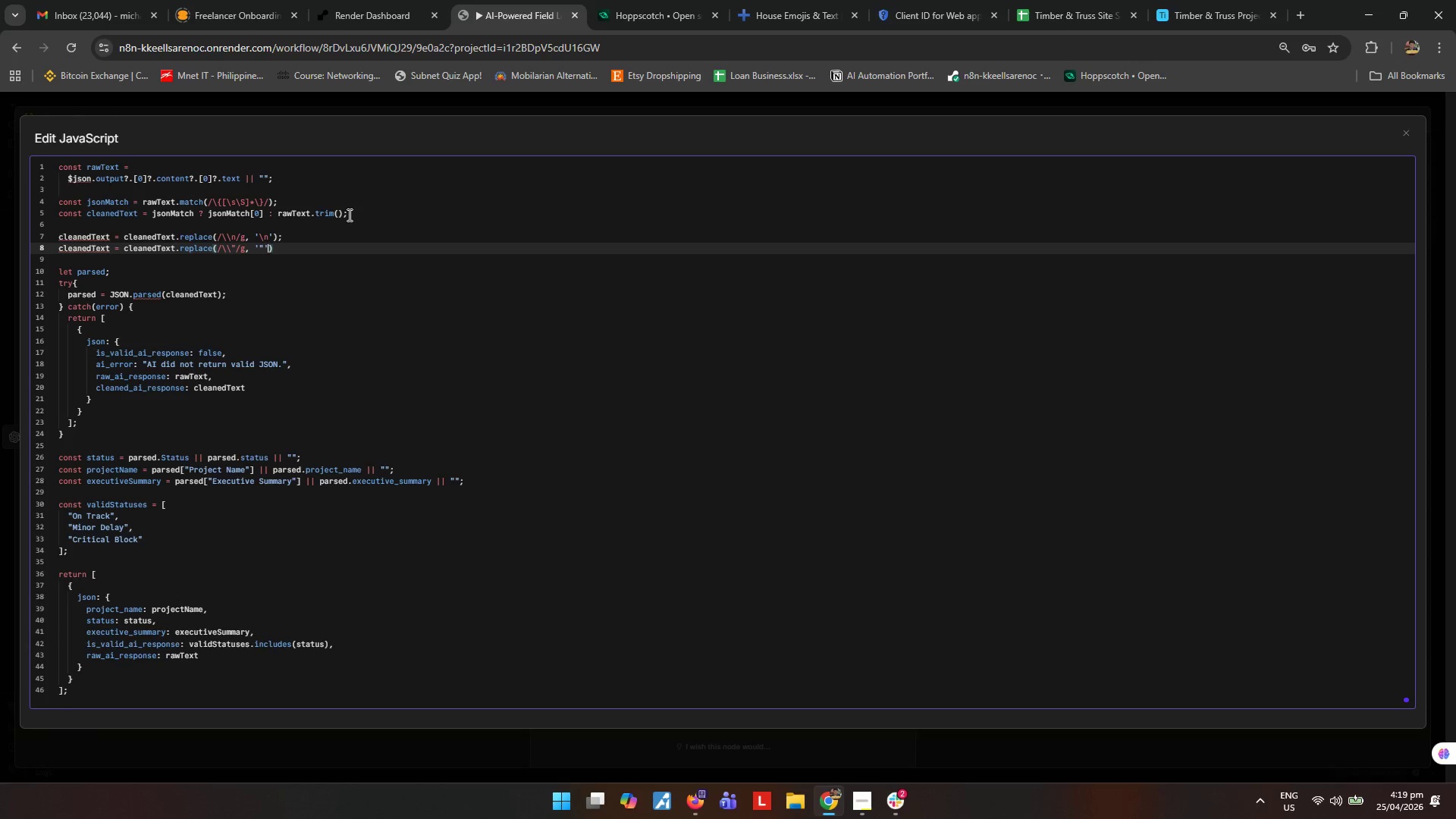 
key(ArrowRight)
 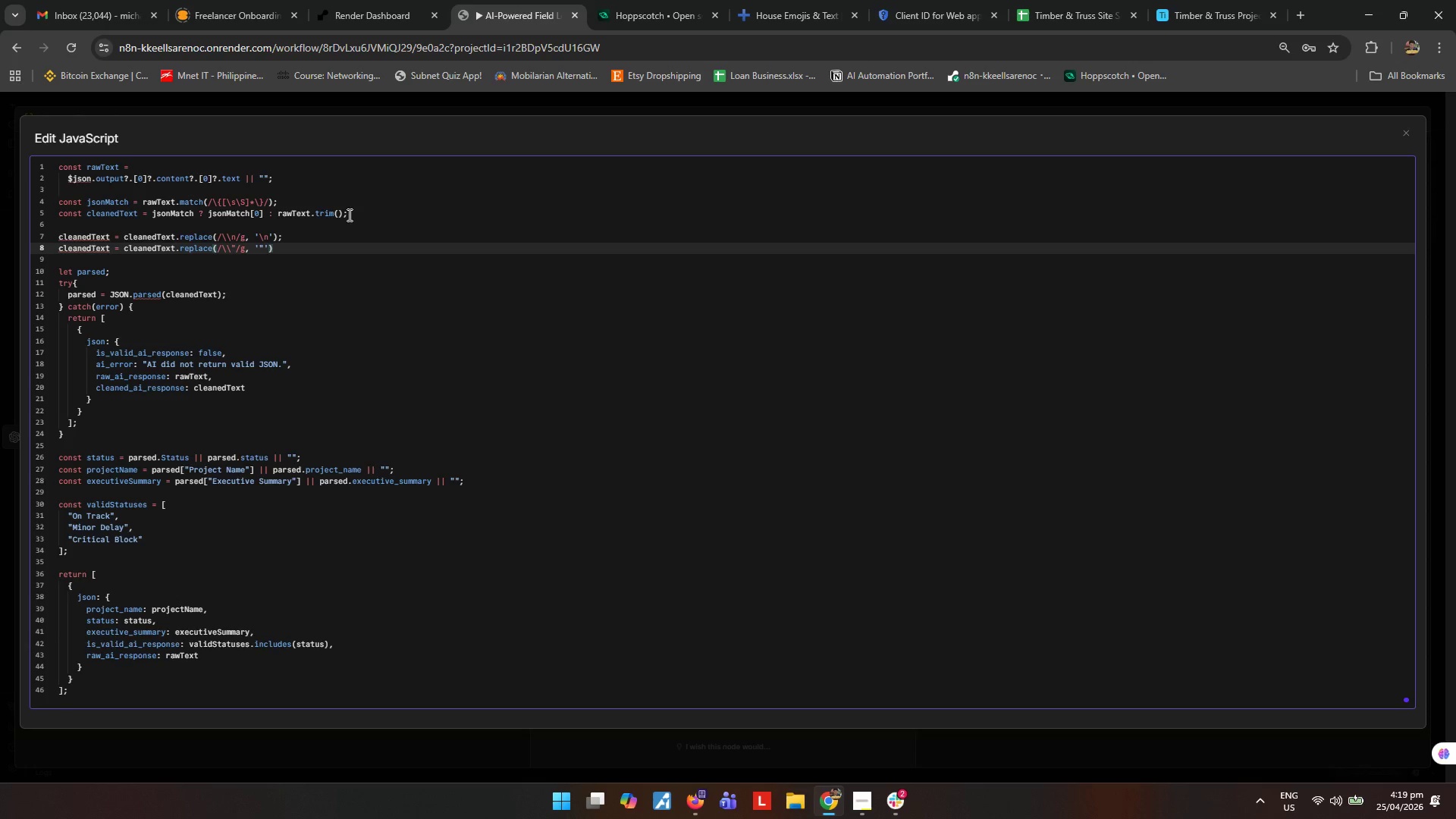 
key(Semicolon)
 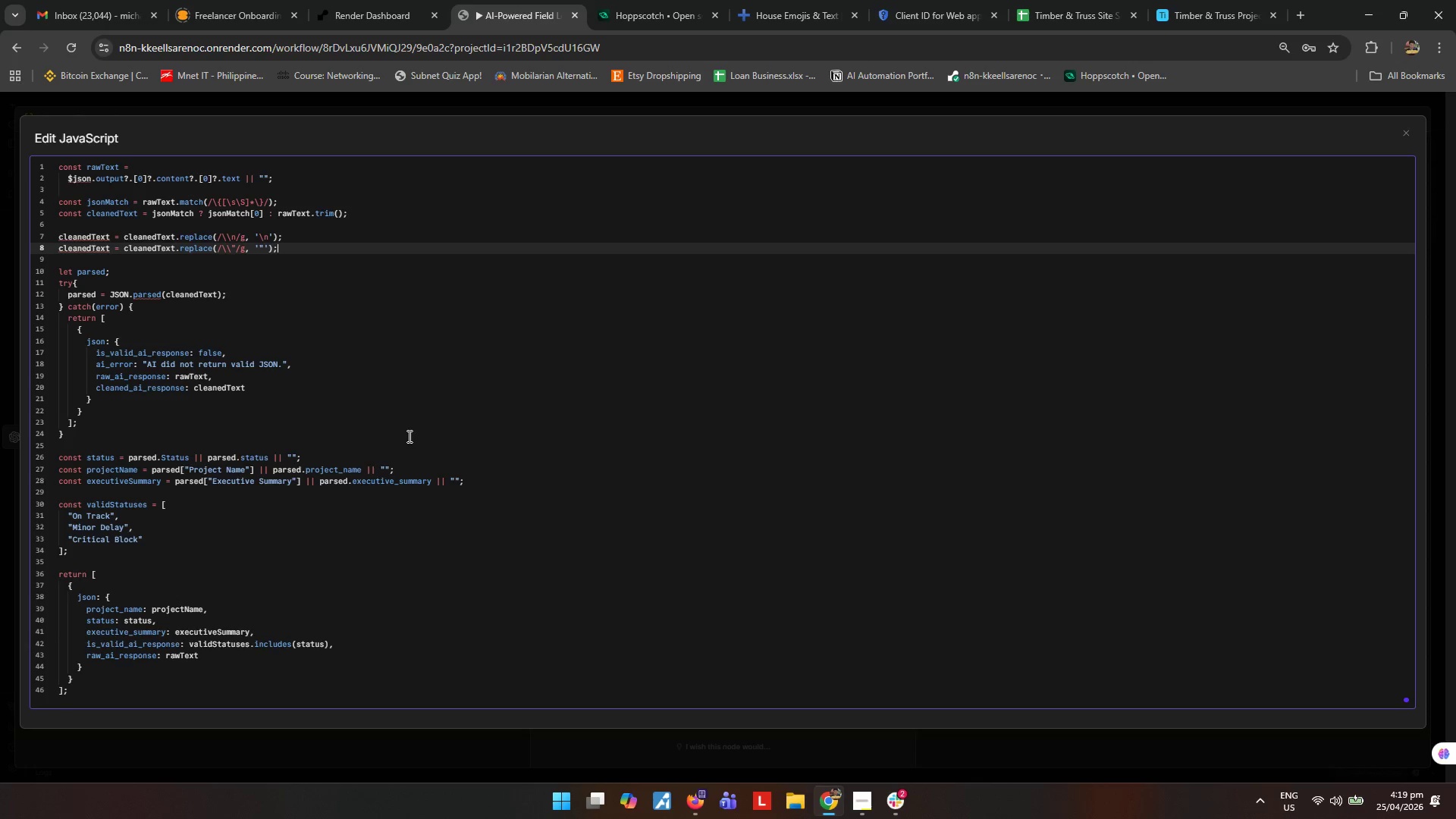 
wait(6.42)
 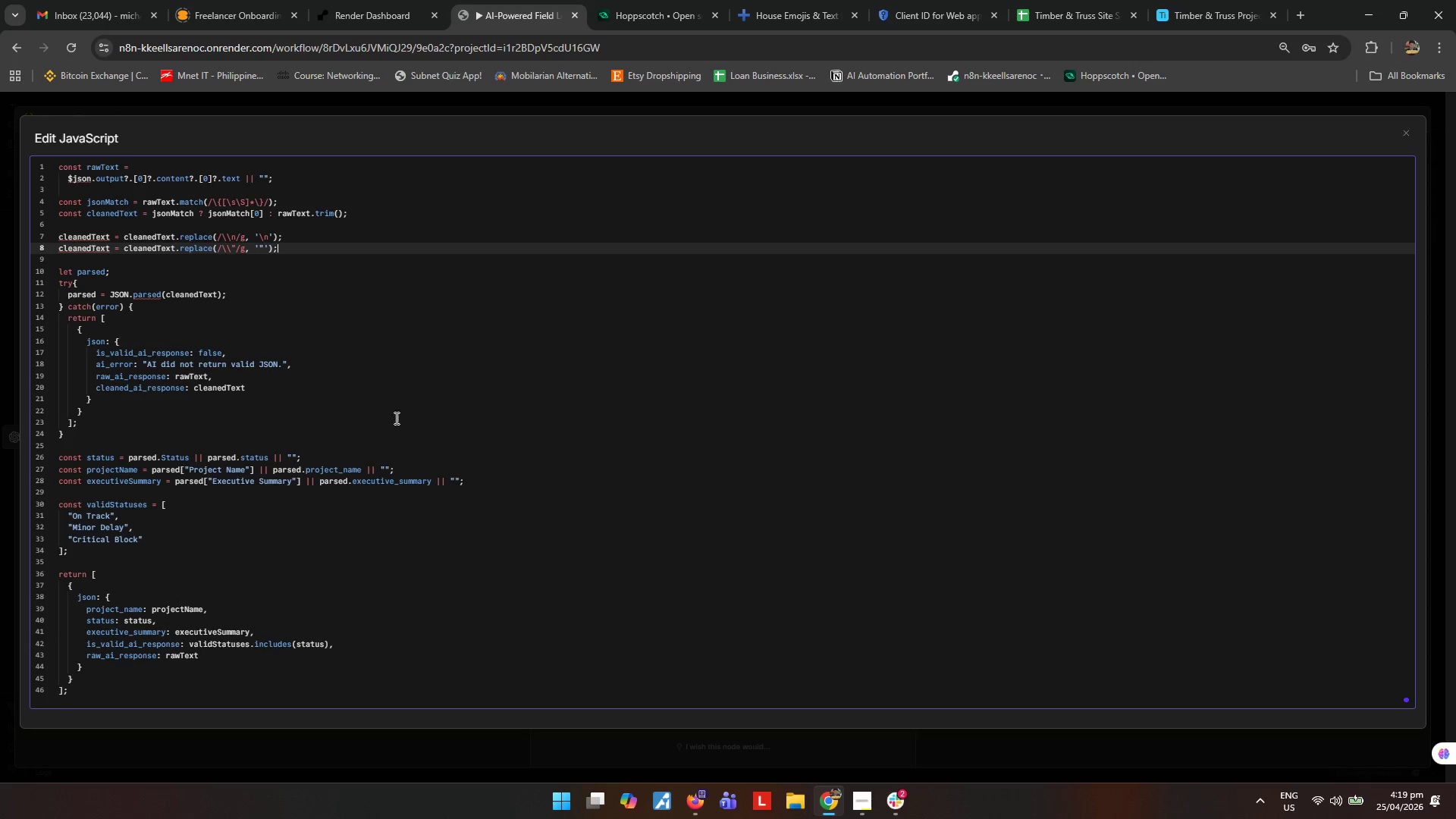 
left_click([1404, 137])
 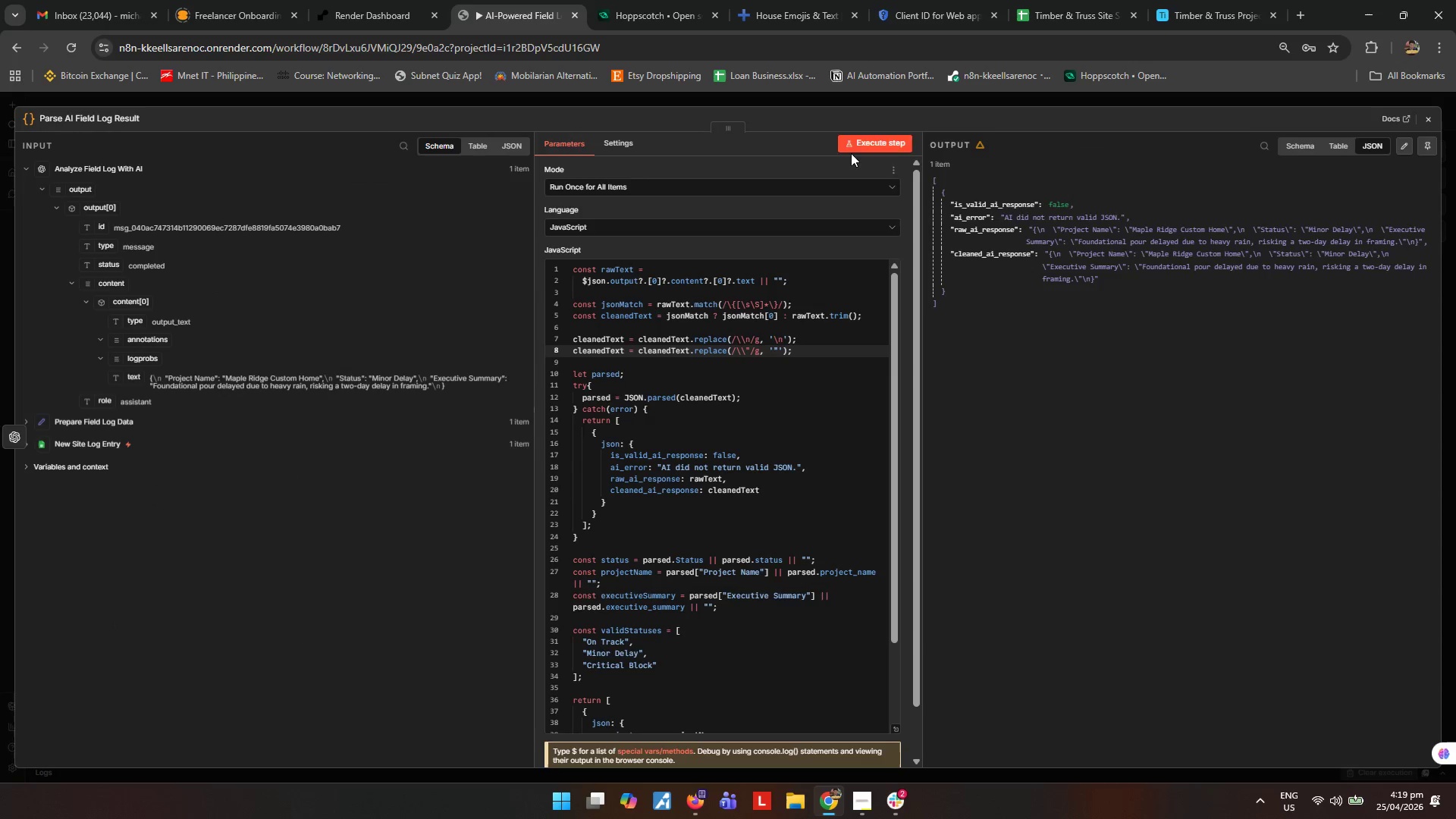 
left_click([865, 136])
 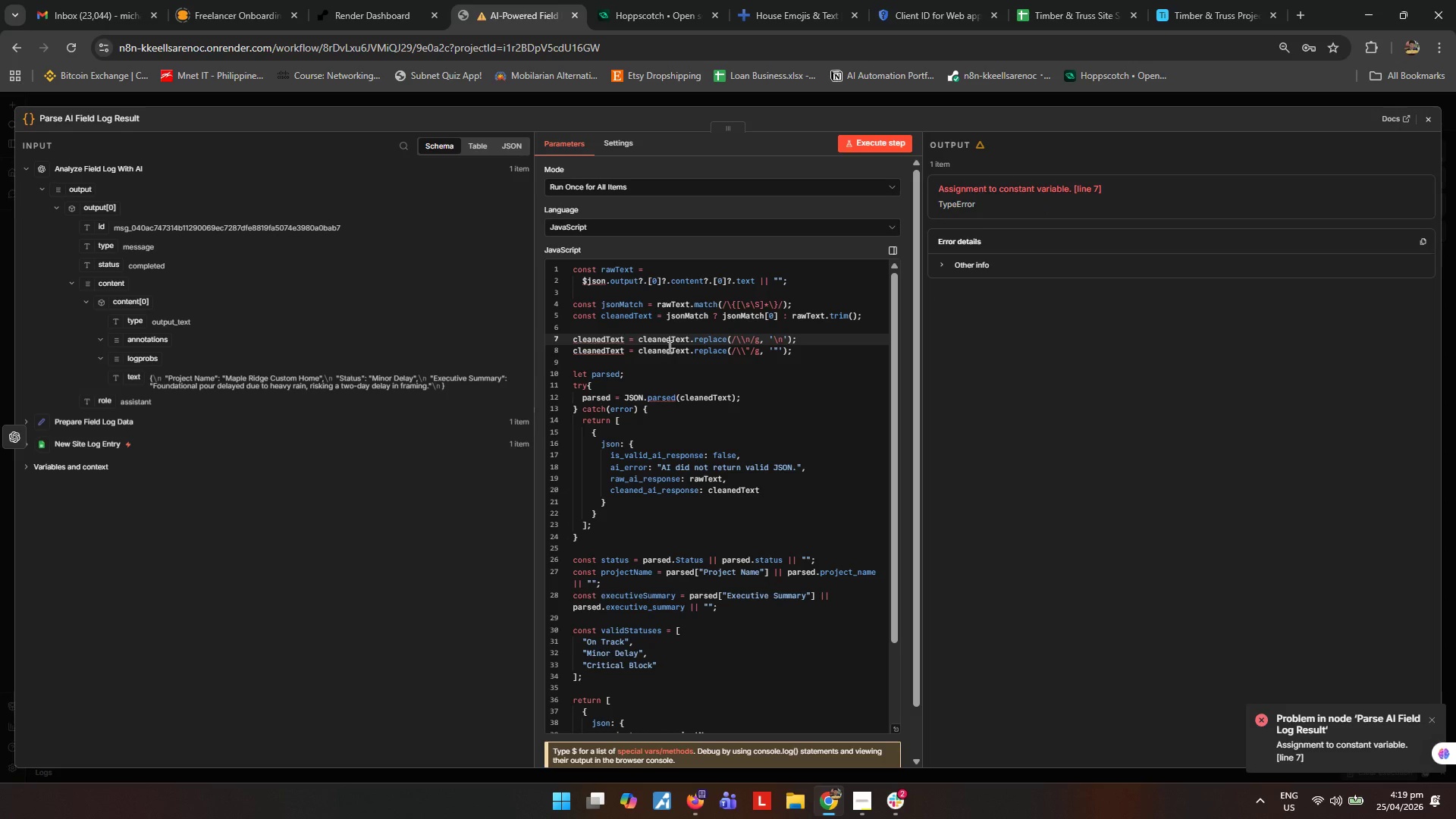 
wait(13.55)
 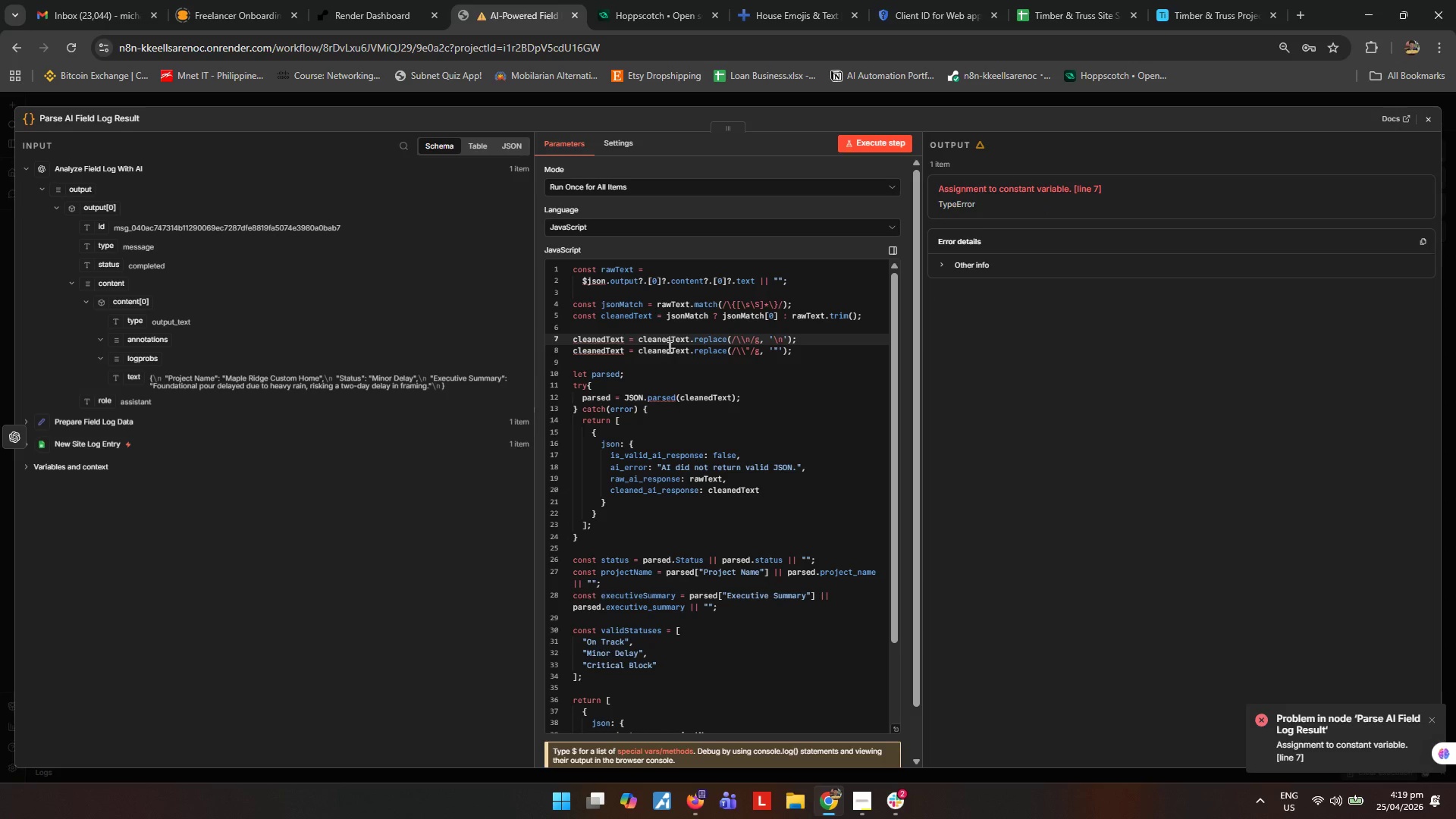 
left_click([946, 265])
 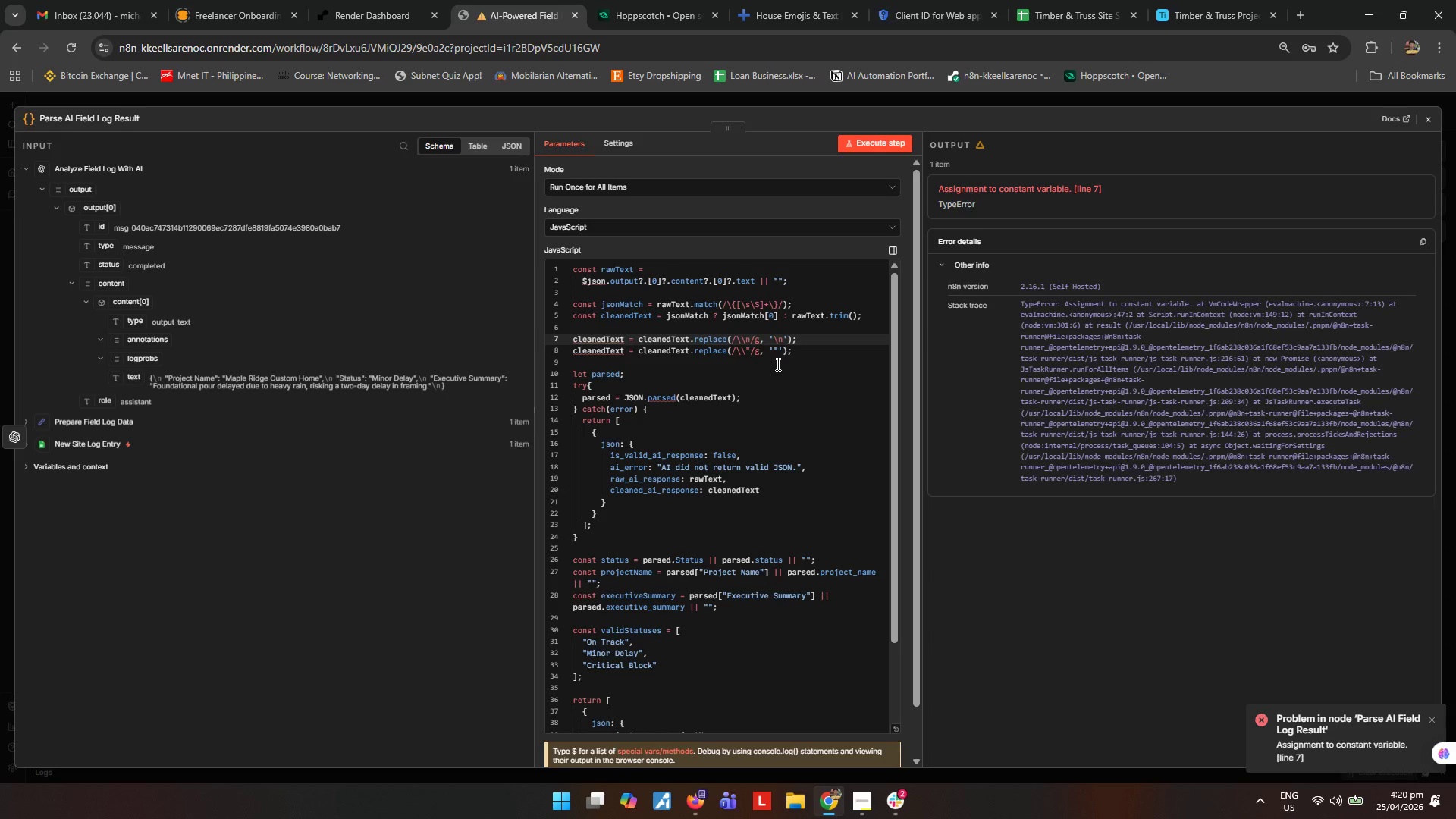 
wait(66.28)
 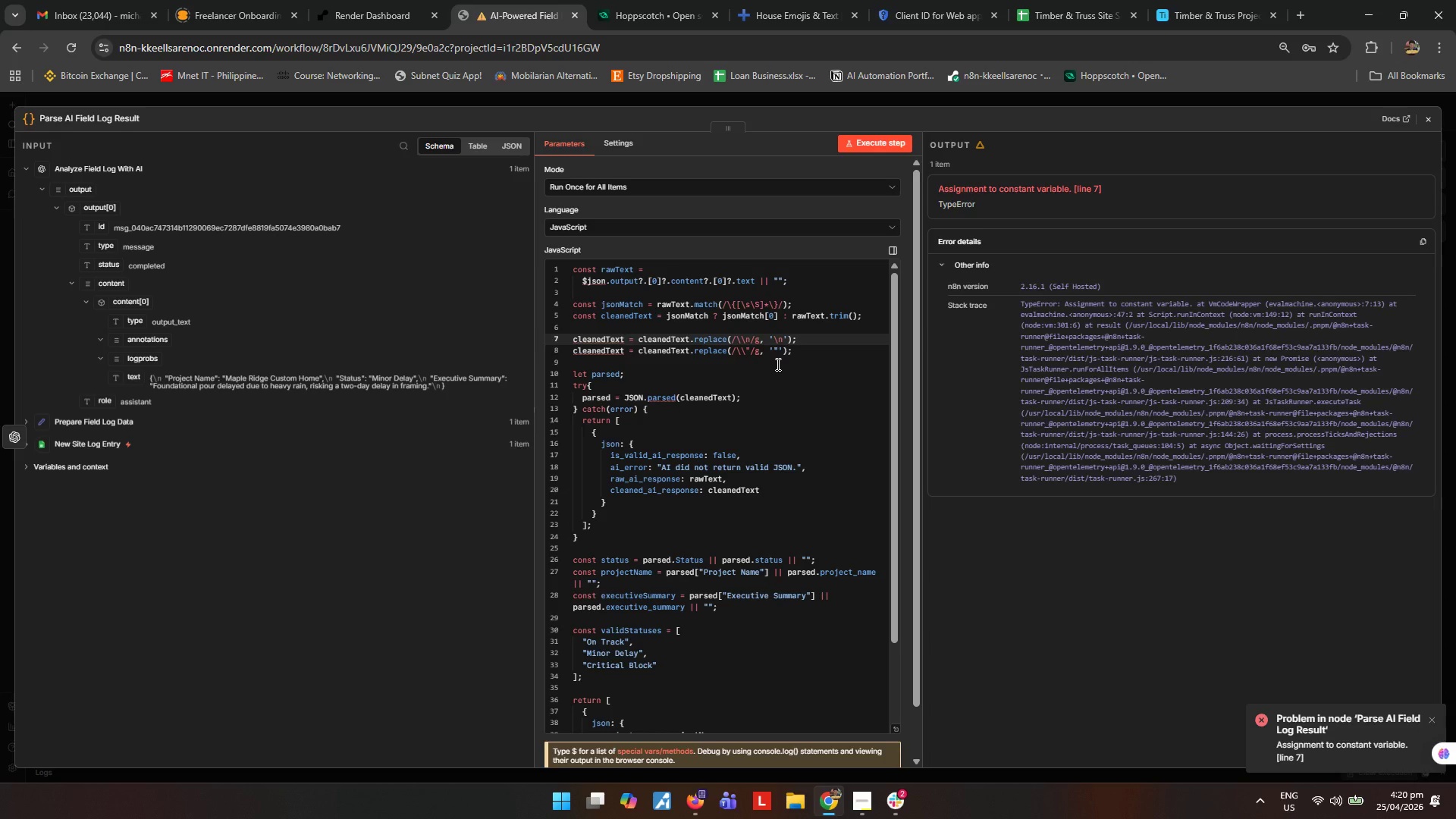 
left_click_drag(start_coordinate=[571, 337], to_coordinate=[627, 337])
 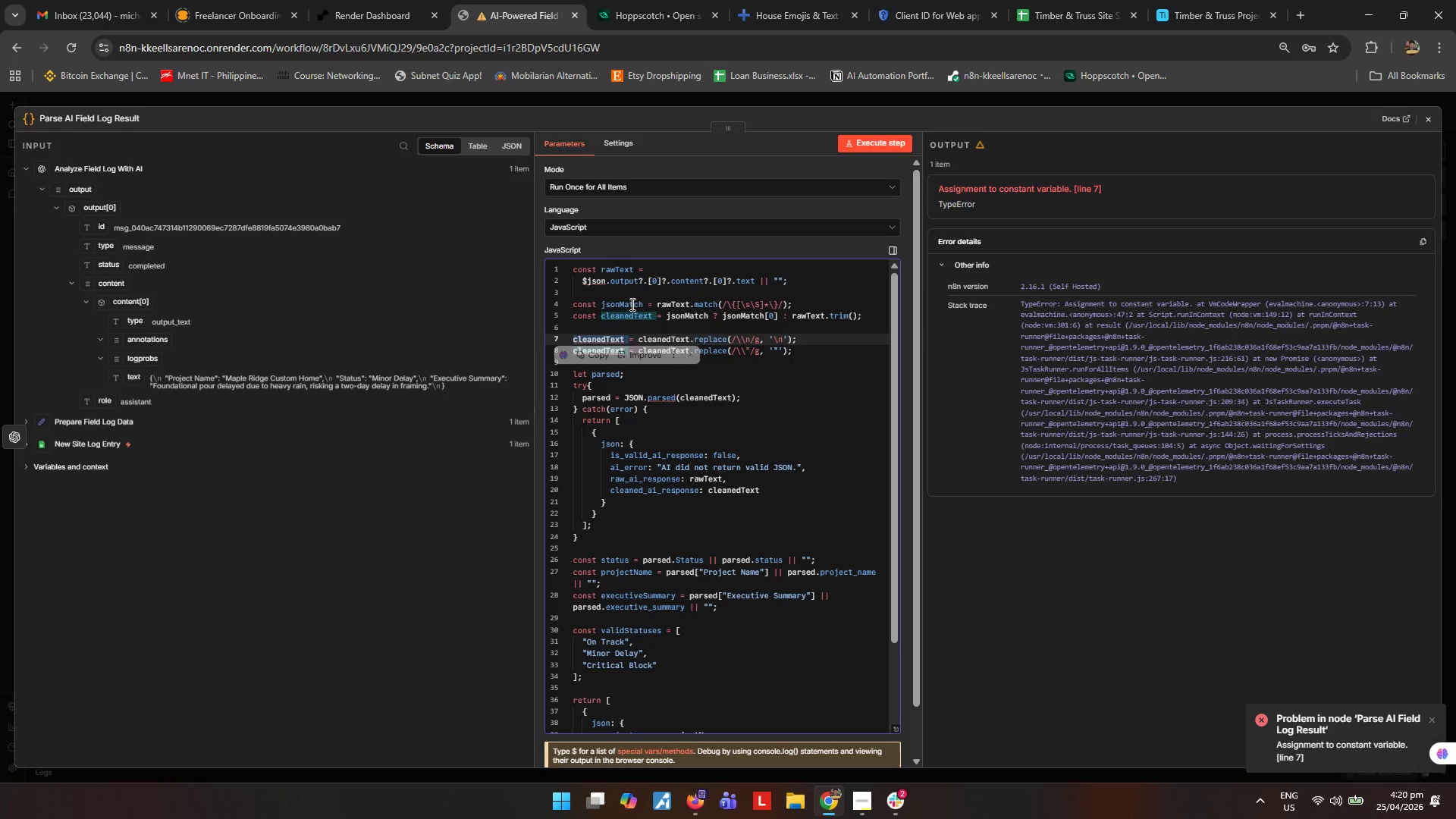 
mouse_move([615, 313])
 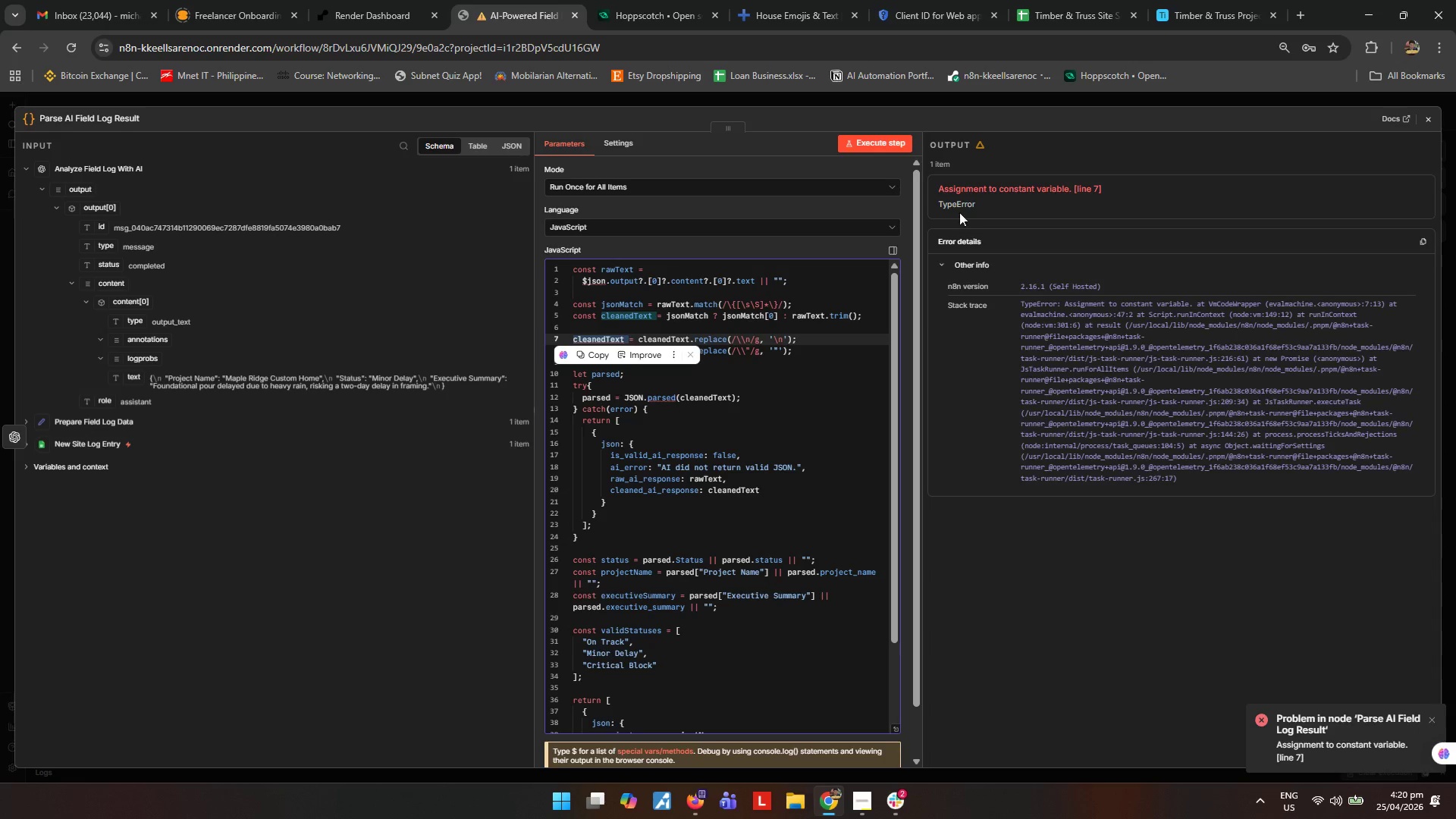 
left_click_drag(start_coordinate=[995, 191], to_coordinate=[1070, 193])
 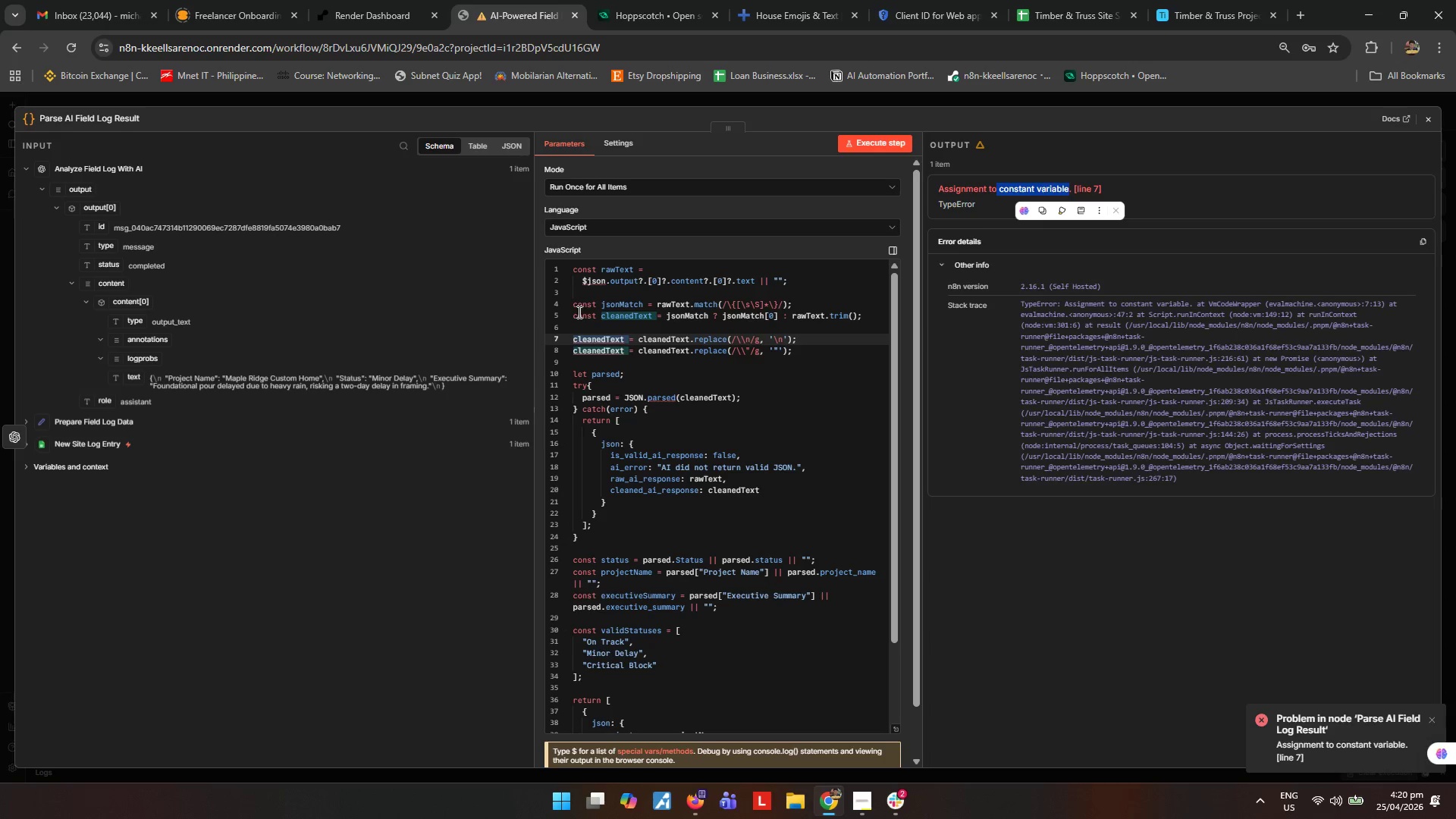 
left_click_drag(start_coordinate=[574, 313], to_coordinate=[598, 313])
 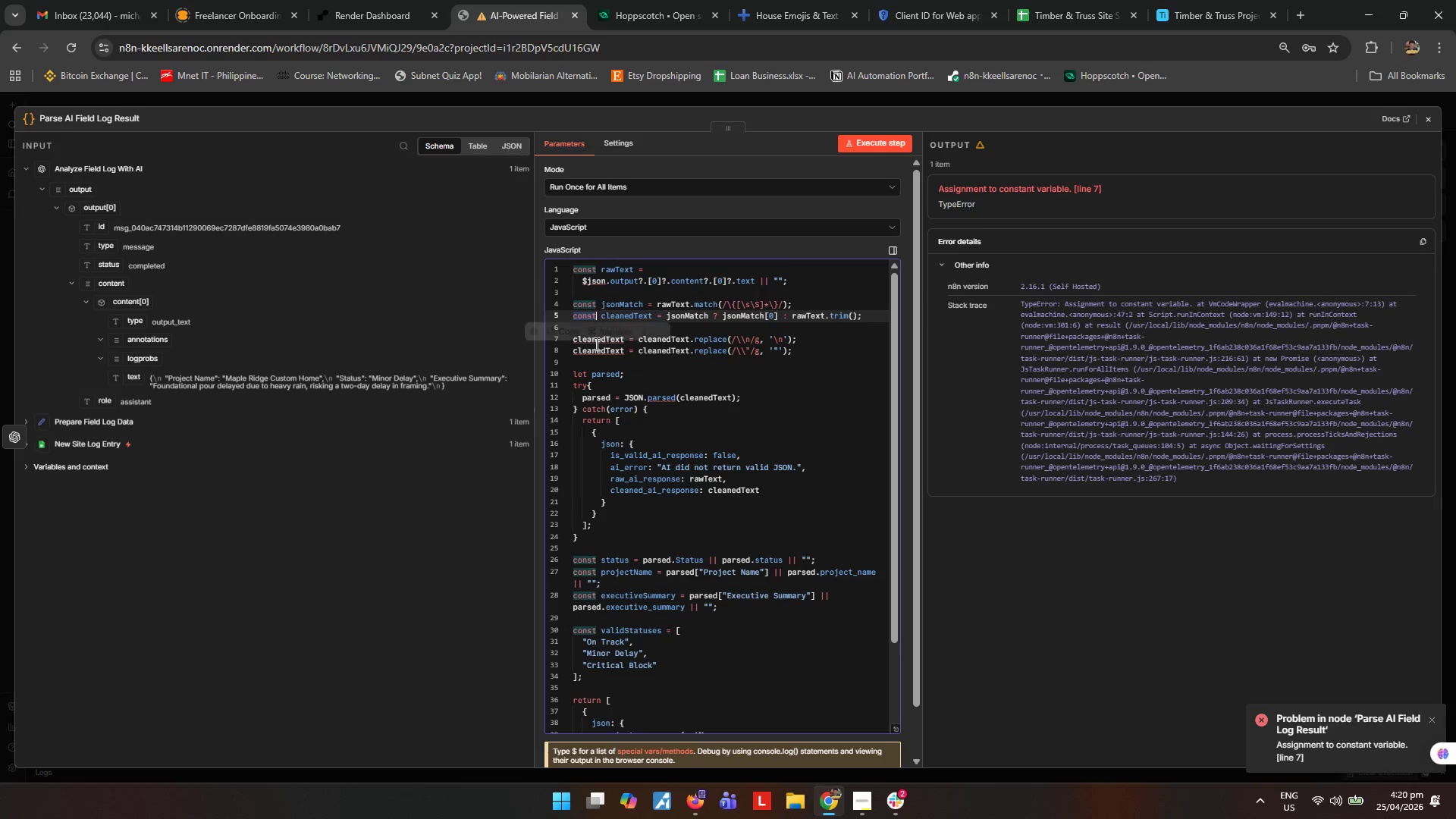 
mouse_move([612, 356])
 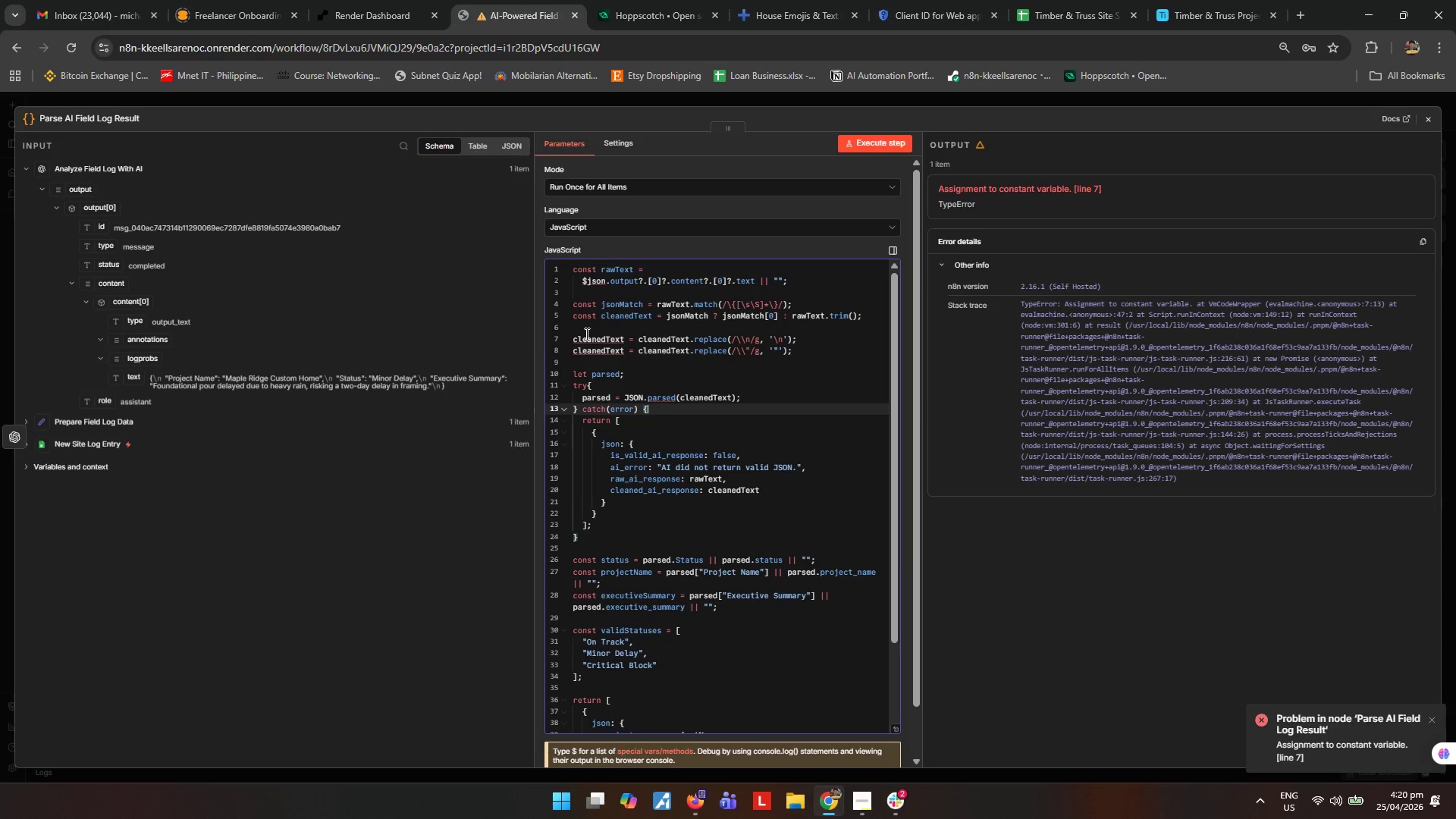 
left_click([595, 317])
 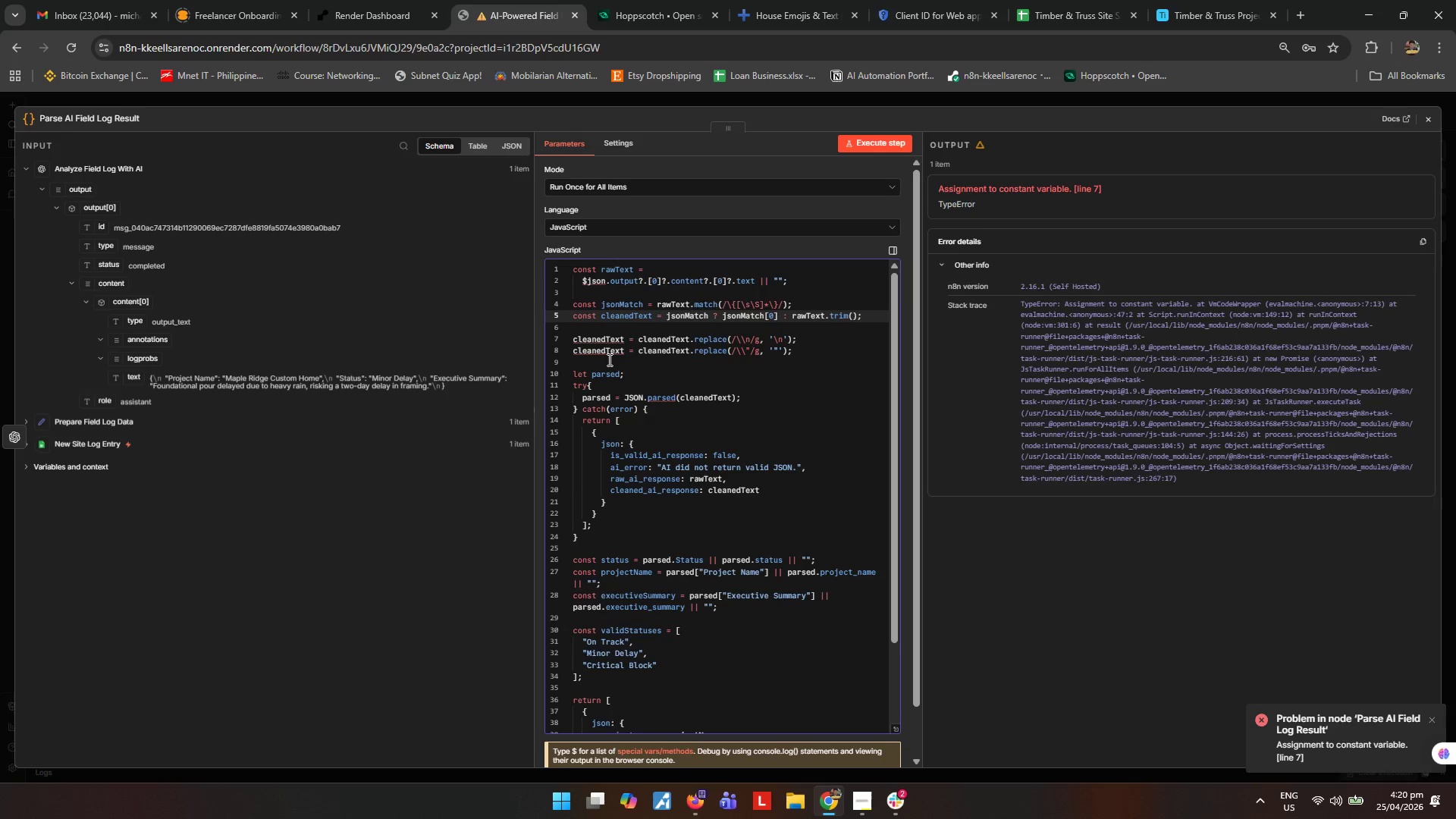 
key(Backspace)
key(Backspace)
key(Backspace)
key(Backspace)
key(Backspace)
type(k)
key(Backspace)
type(let)
 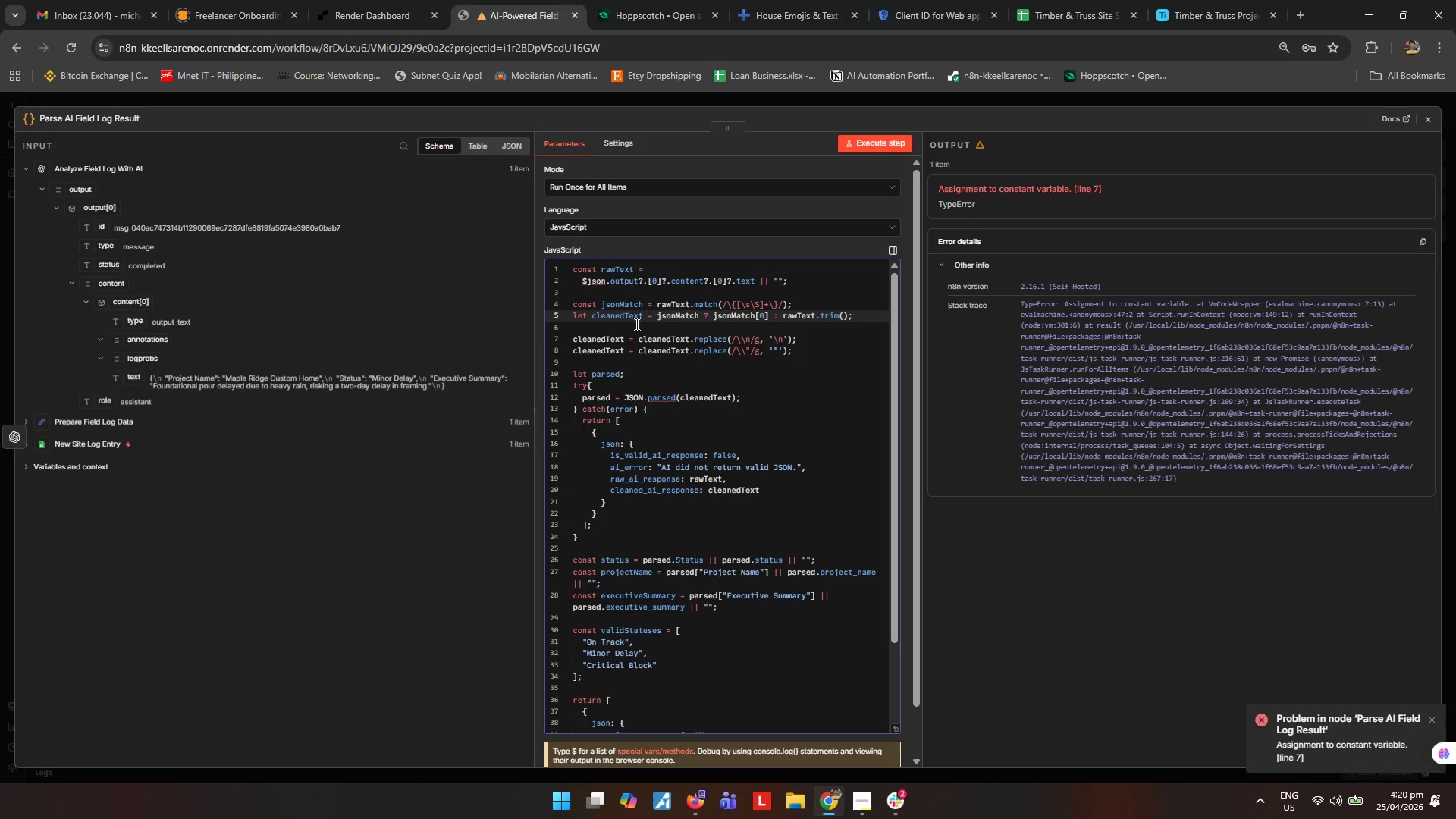 
wait(6.36)
 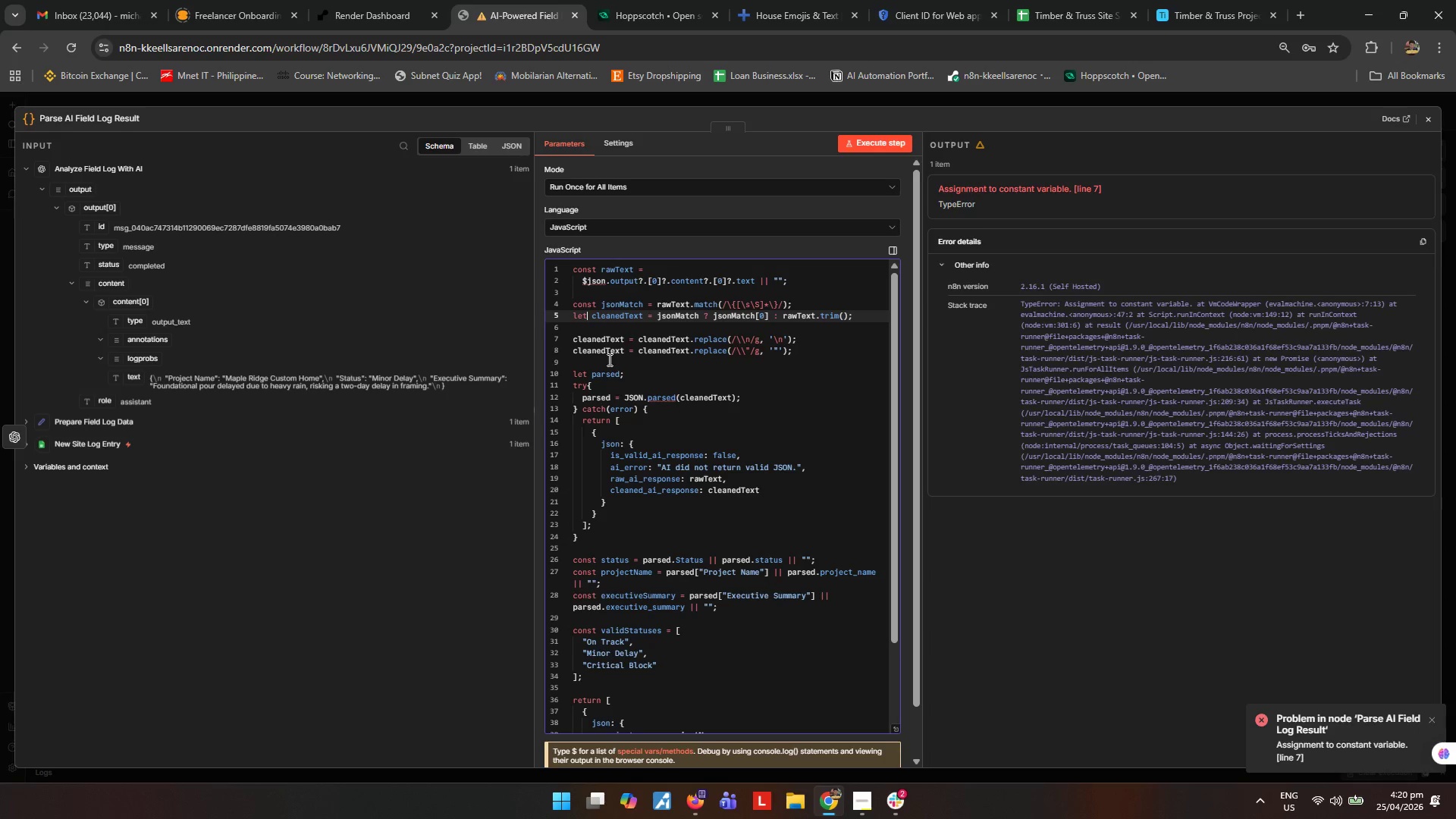 
left_click([871, 144])
 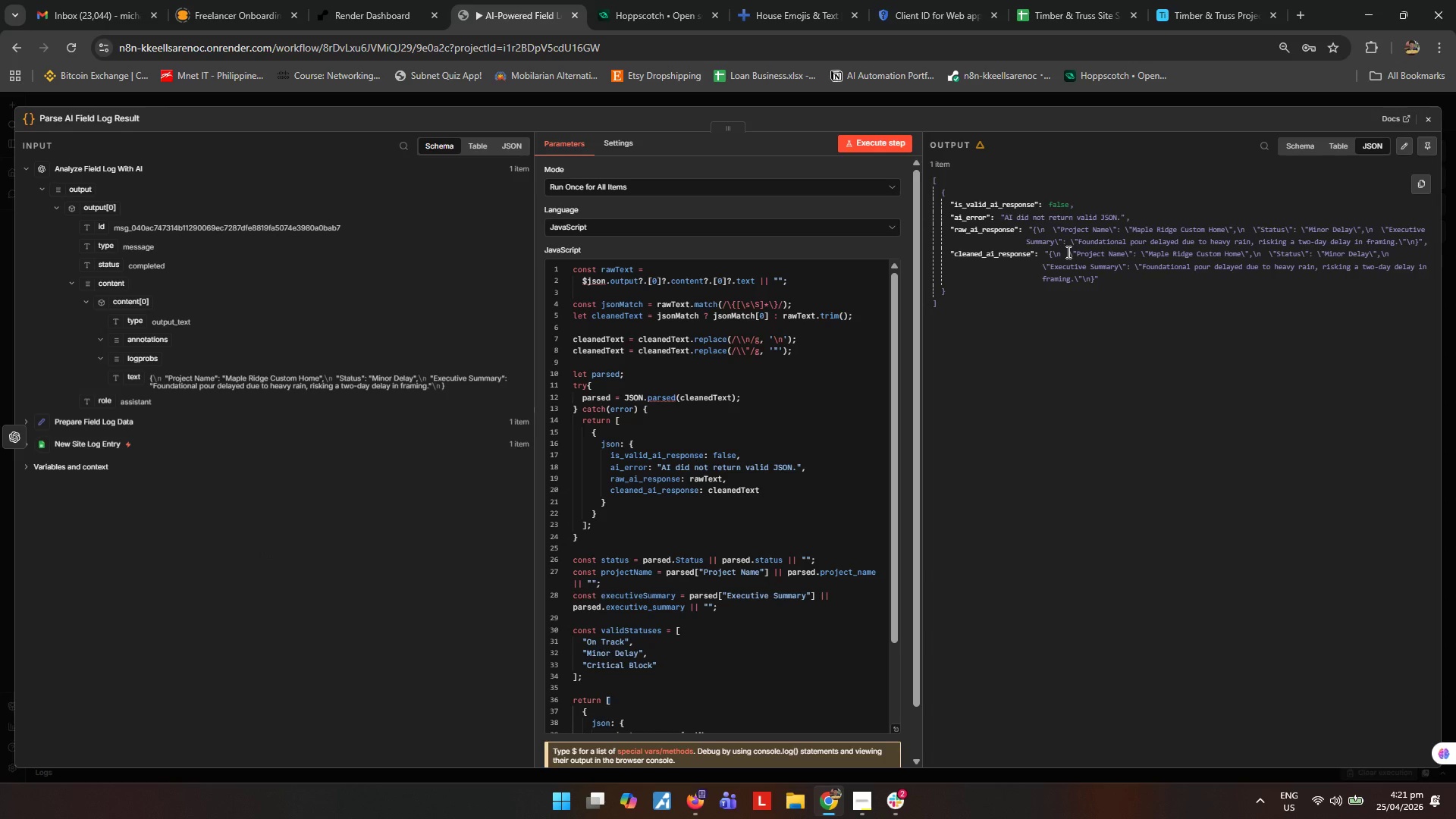 
wait(18.44)
 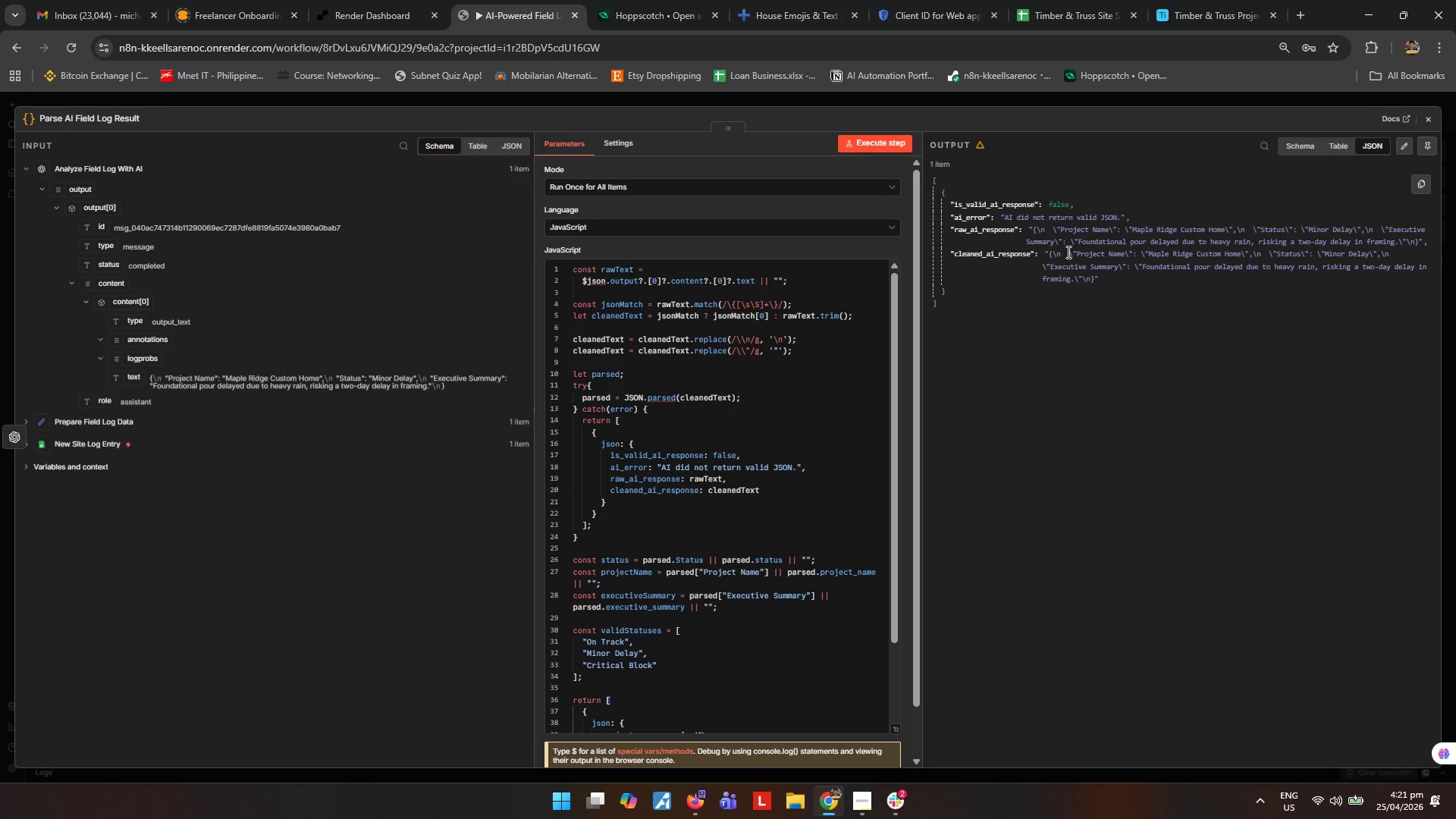 
left_click([1097, 236])